 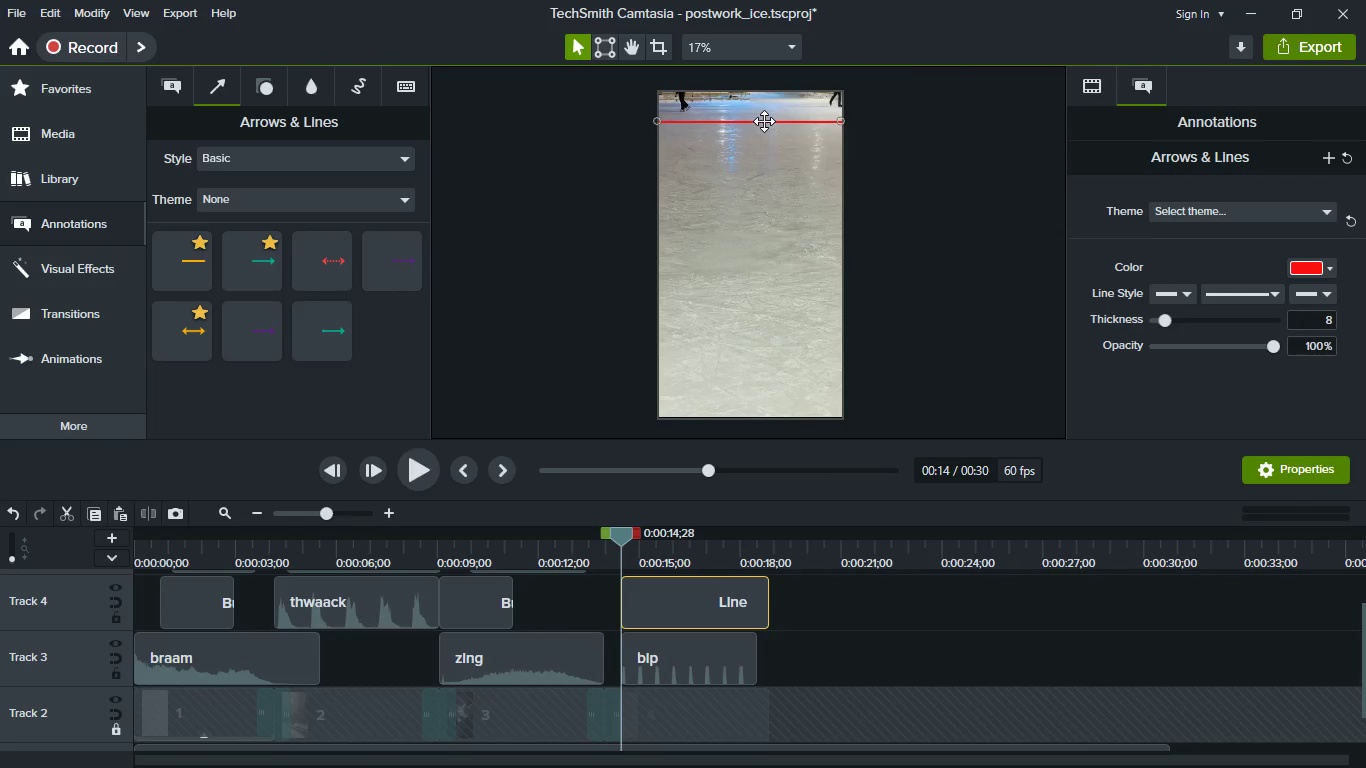 
scroll: coordinate [759, 651], scroll_direction: up, amount: 1.0
 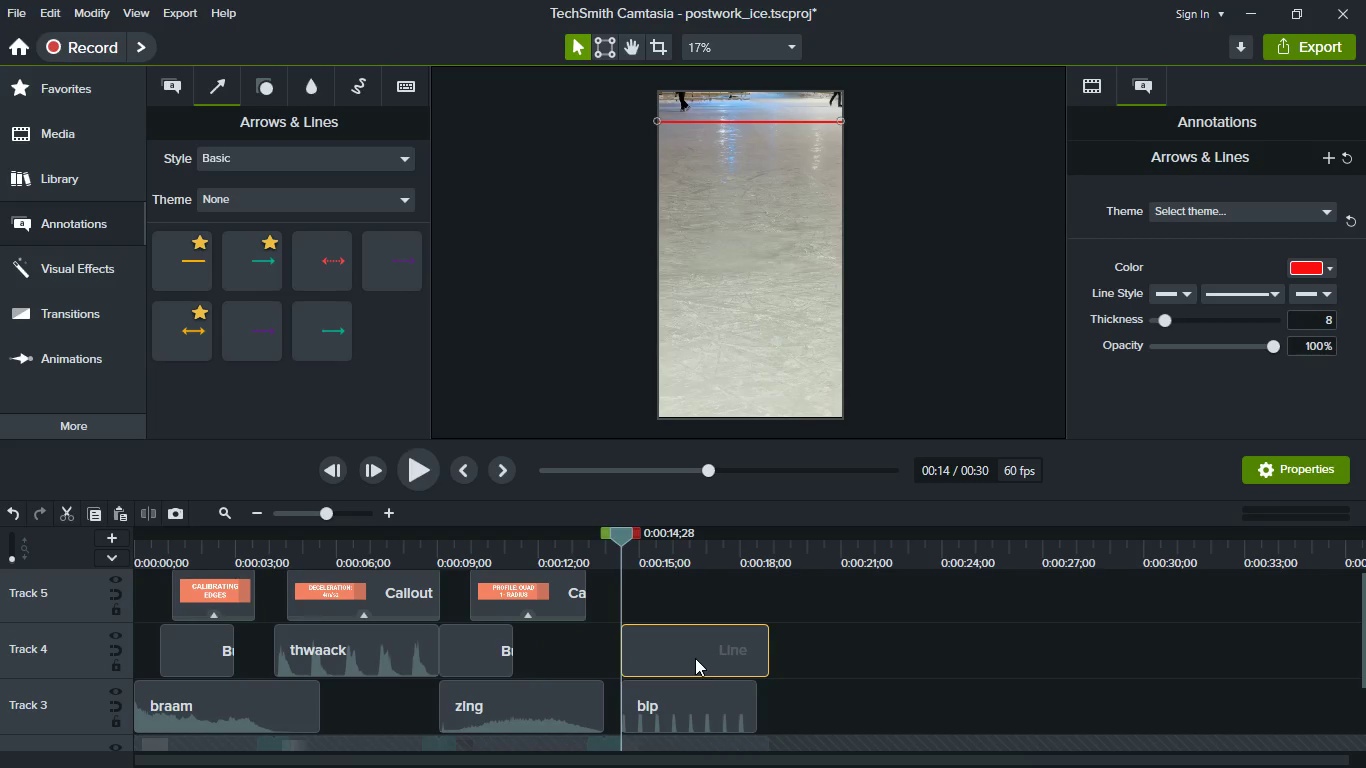 
left_click([695, 658])
 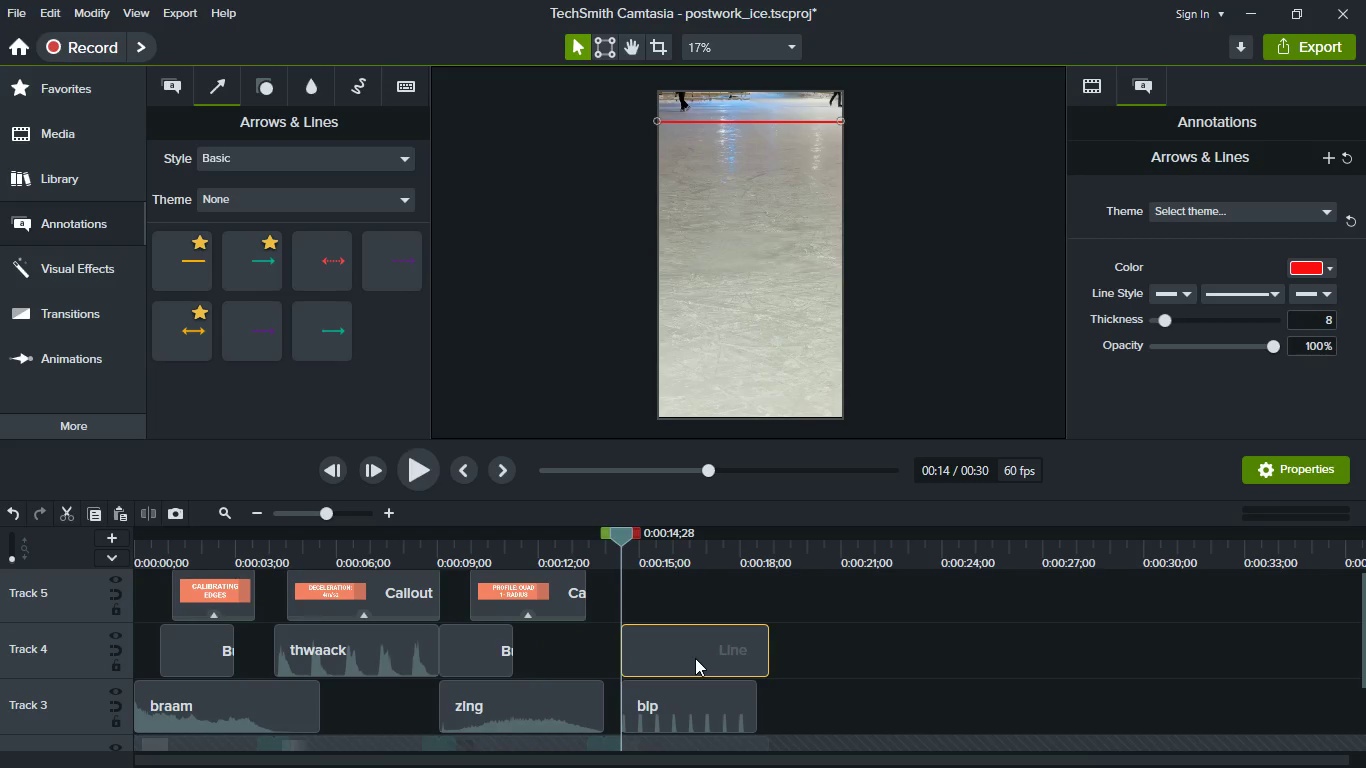 
hold_key(key=ControlLeft, duration=1.51)
 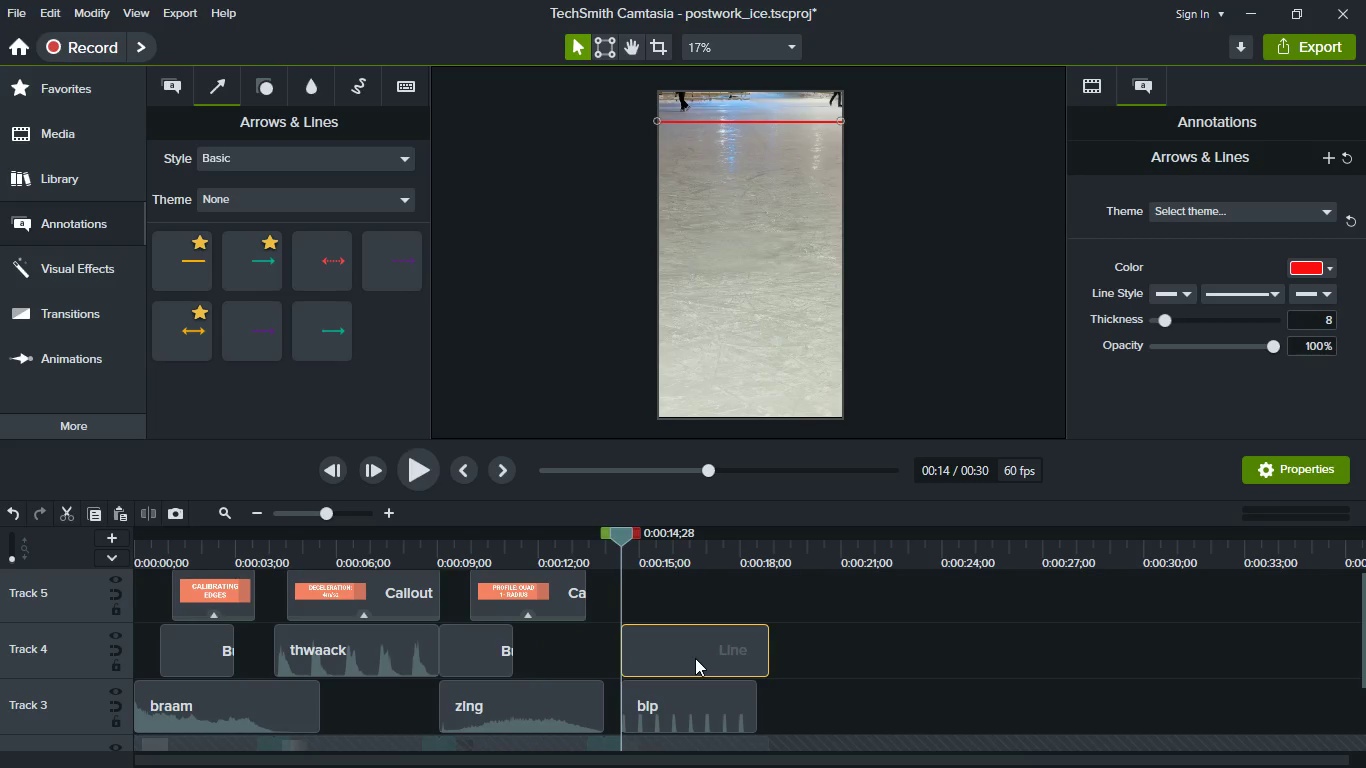 
key(Control+C)
 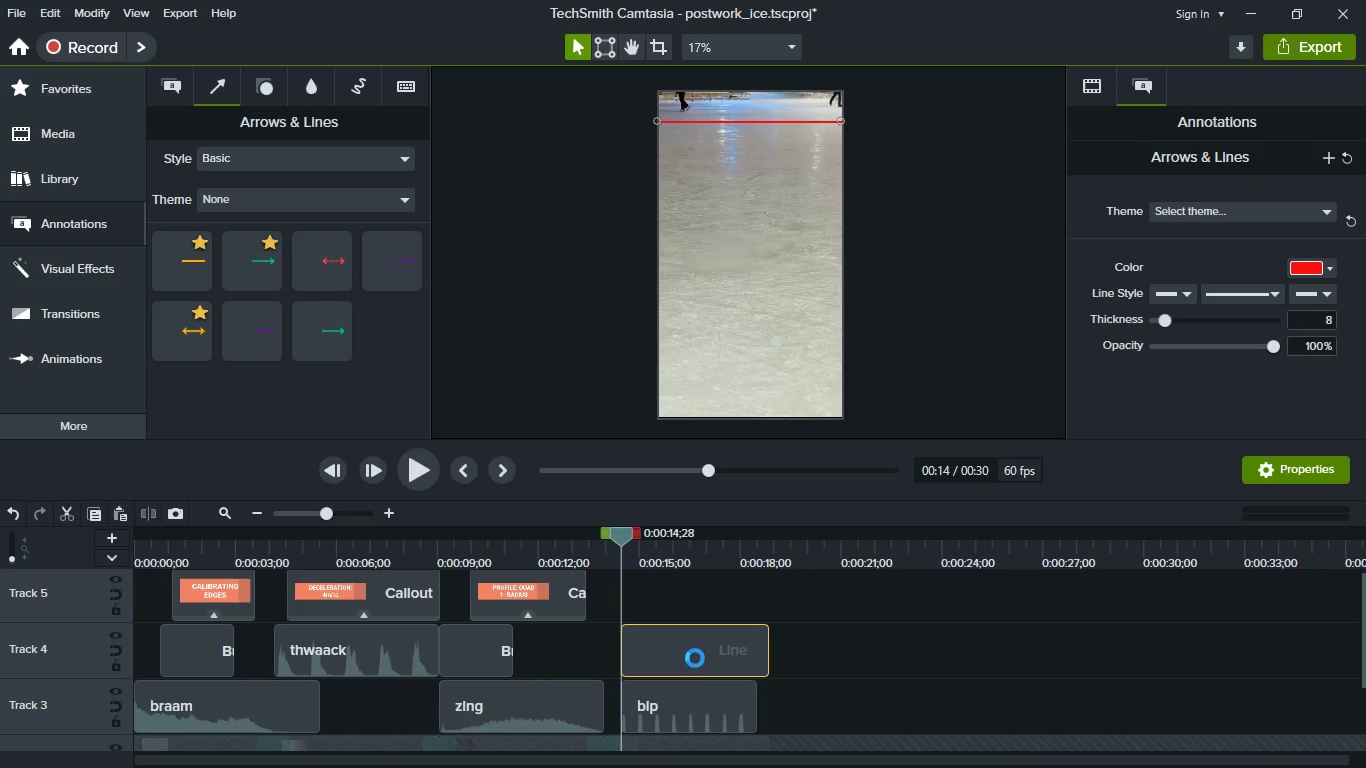 
key(Control+V)
 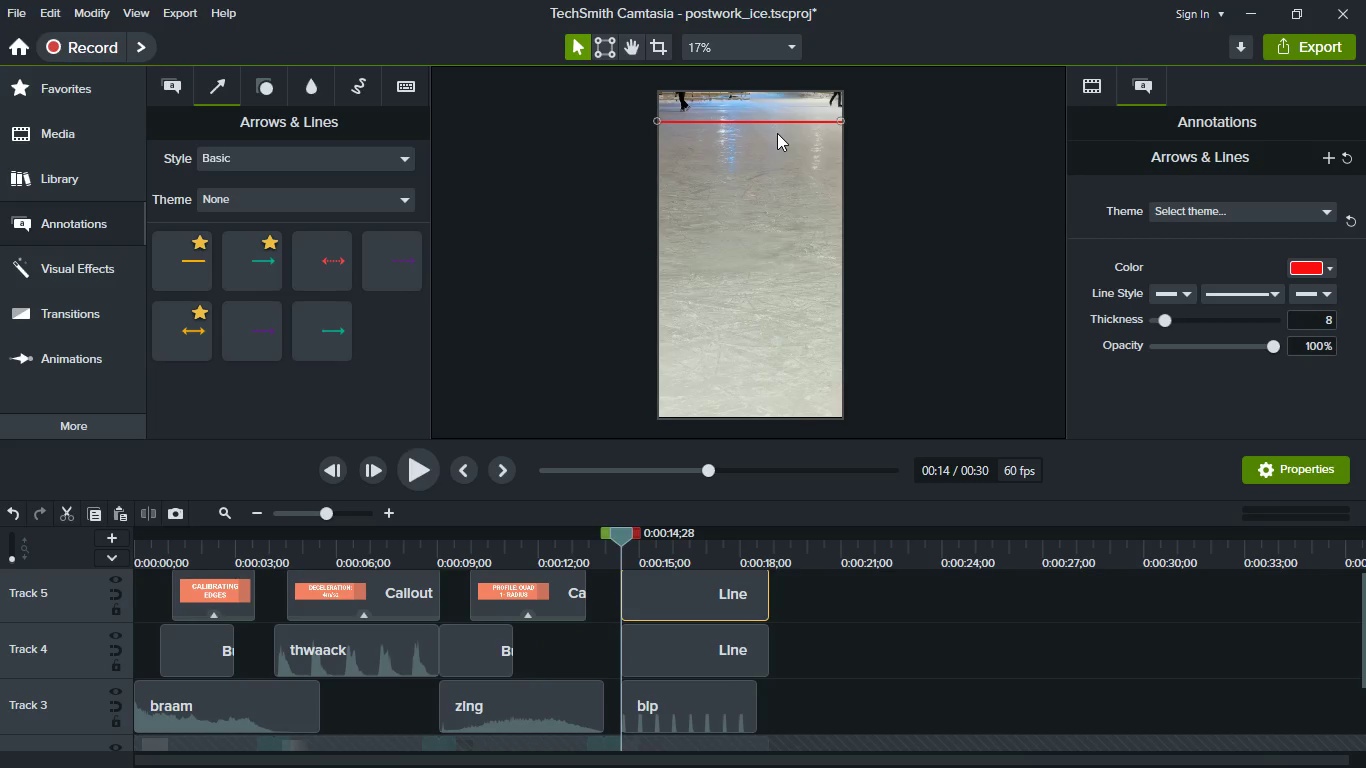 
left_click([777, 118])
 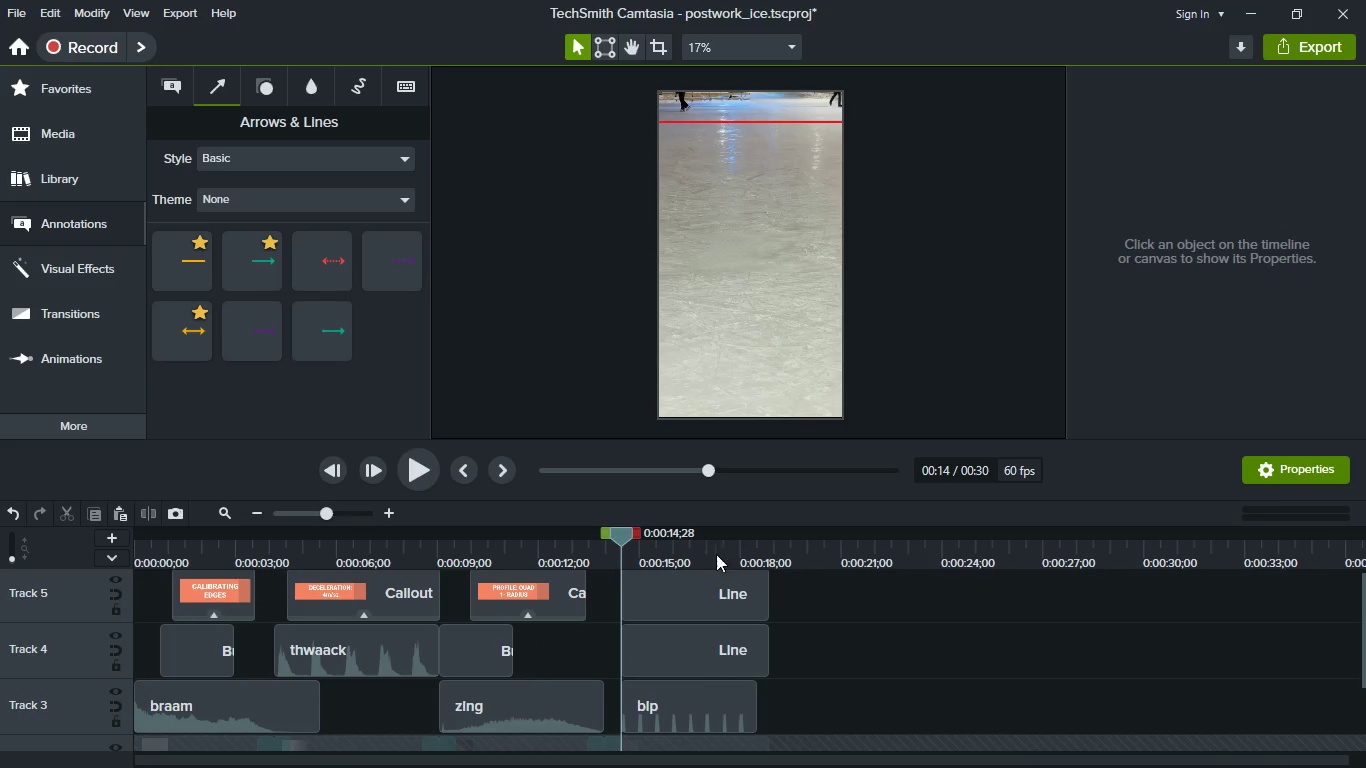 
left_click([716, 581])
 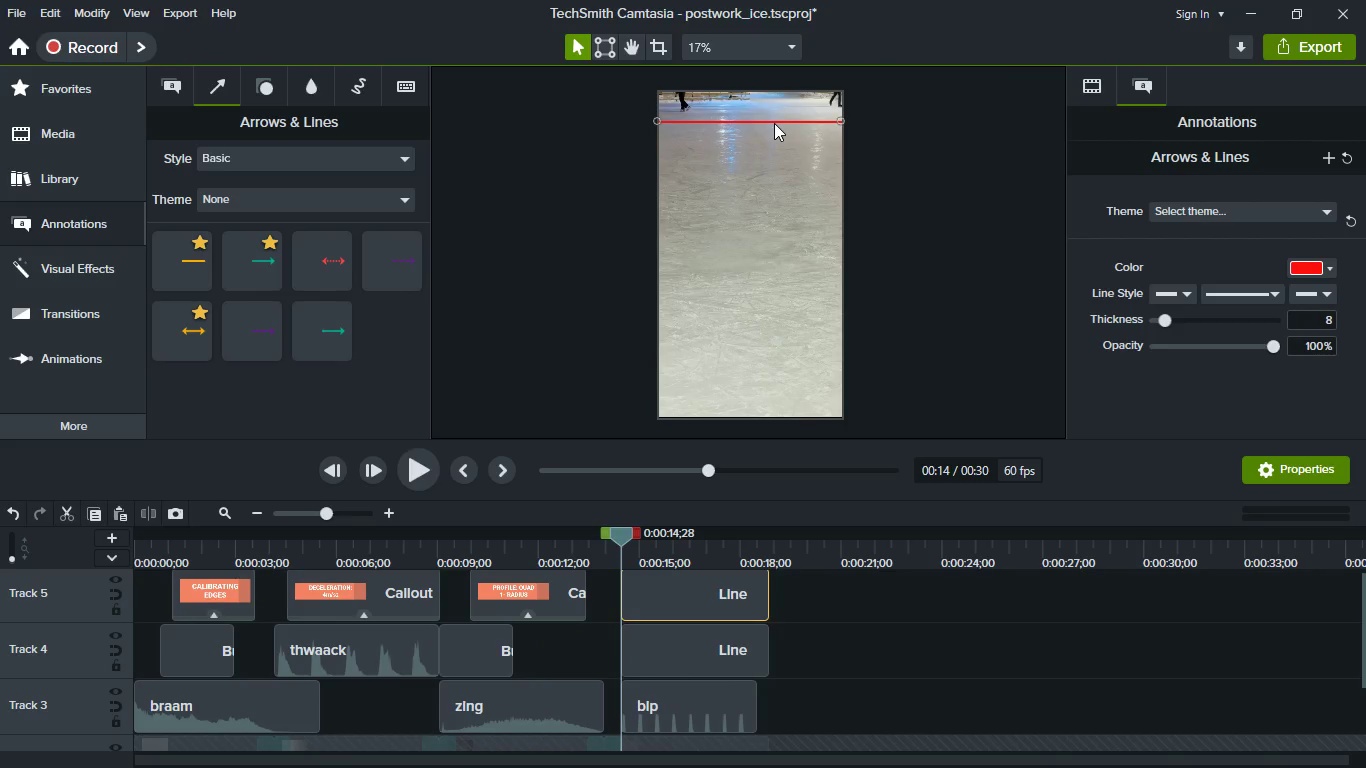 
left_click_drag(start_coordinate=[774, 123], to_coordinate=[784, 155])
 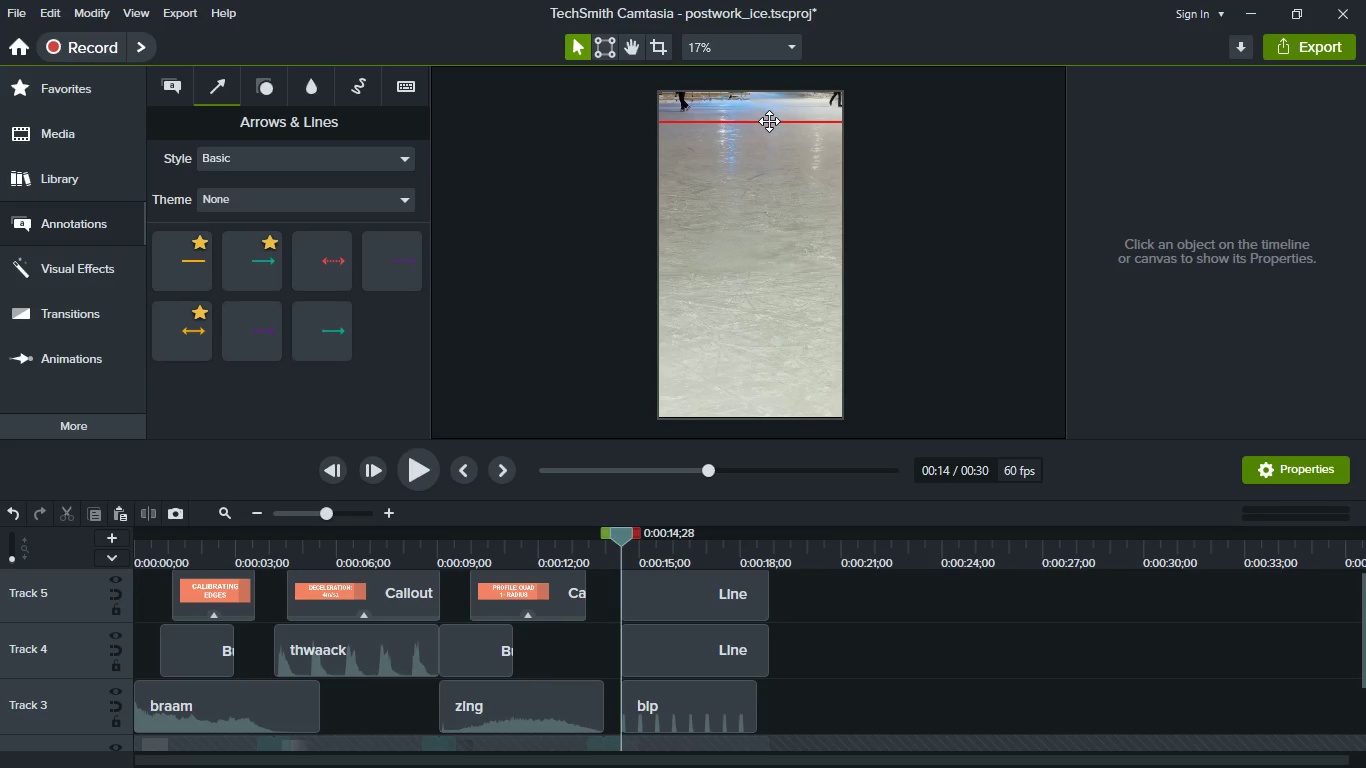 
left_click_drag(start_coordinate=[769, 121], to_coordinate=[775, 173])
 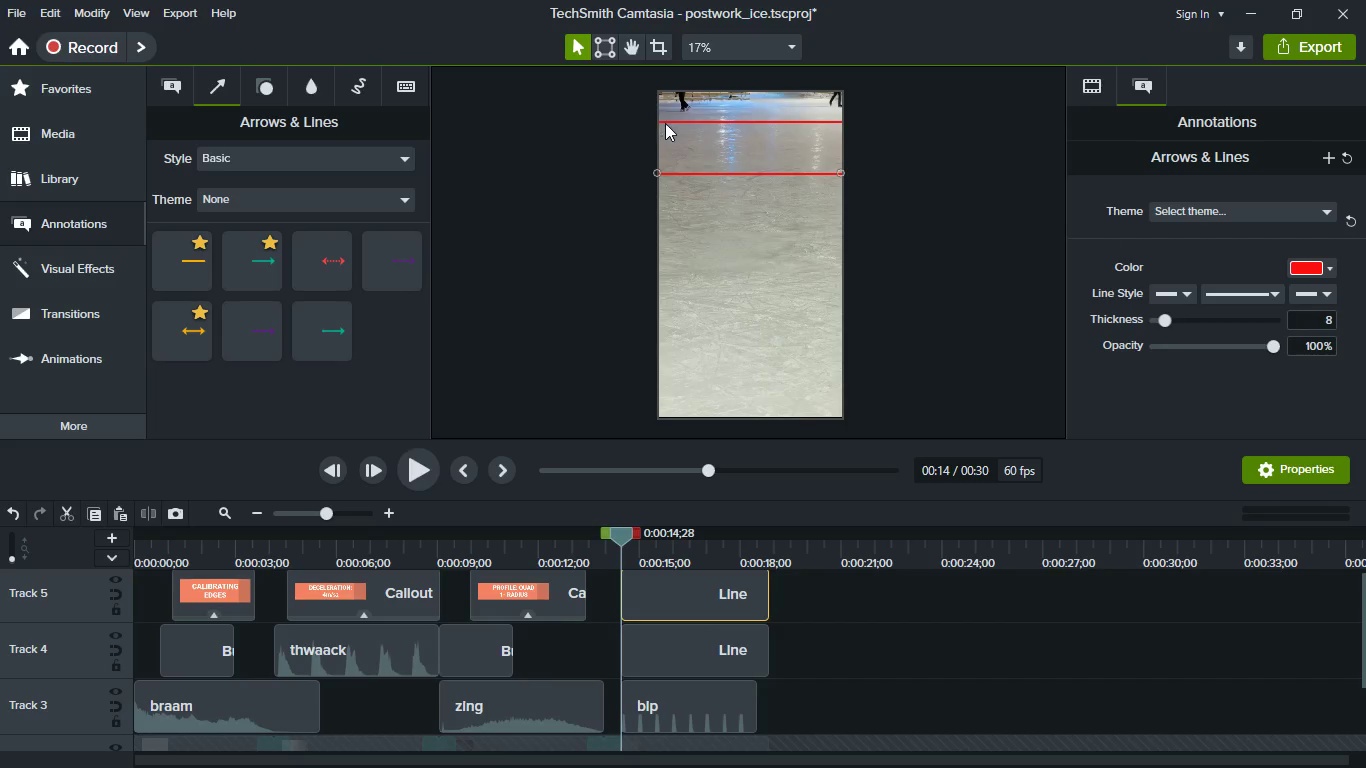 
left_click([672, 123])
 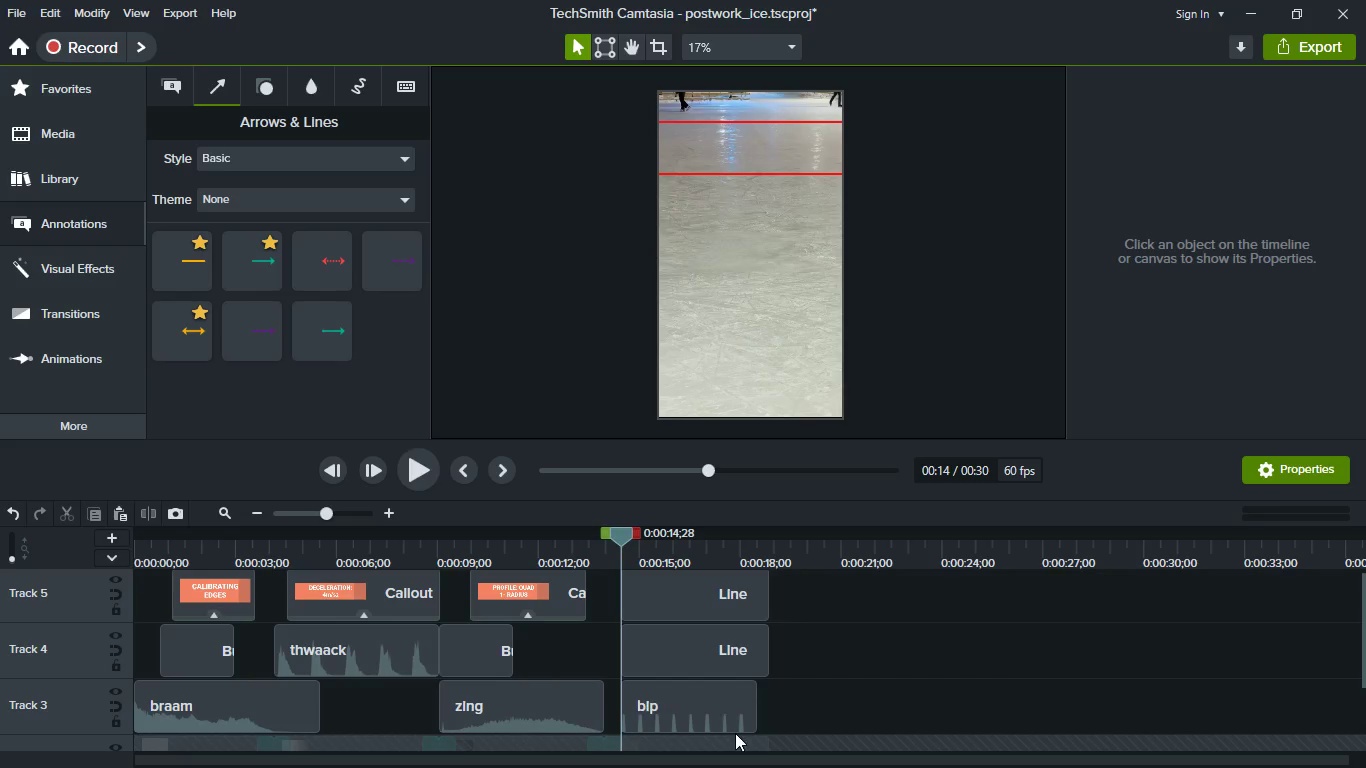 
left_click([706, 627])
 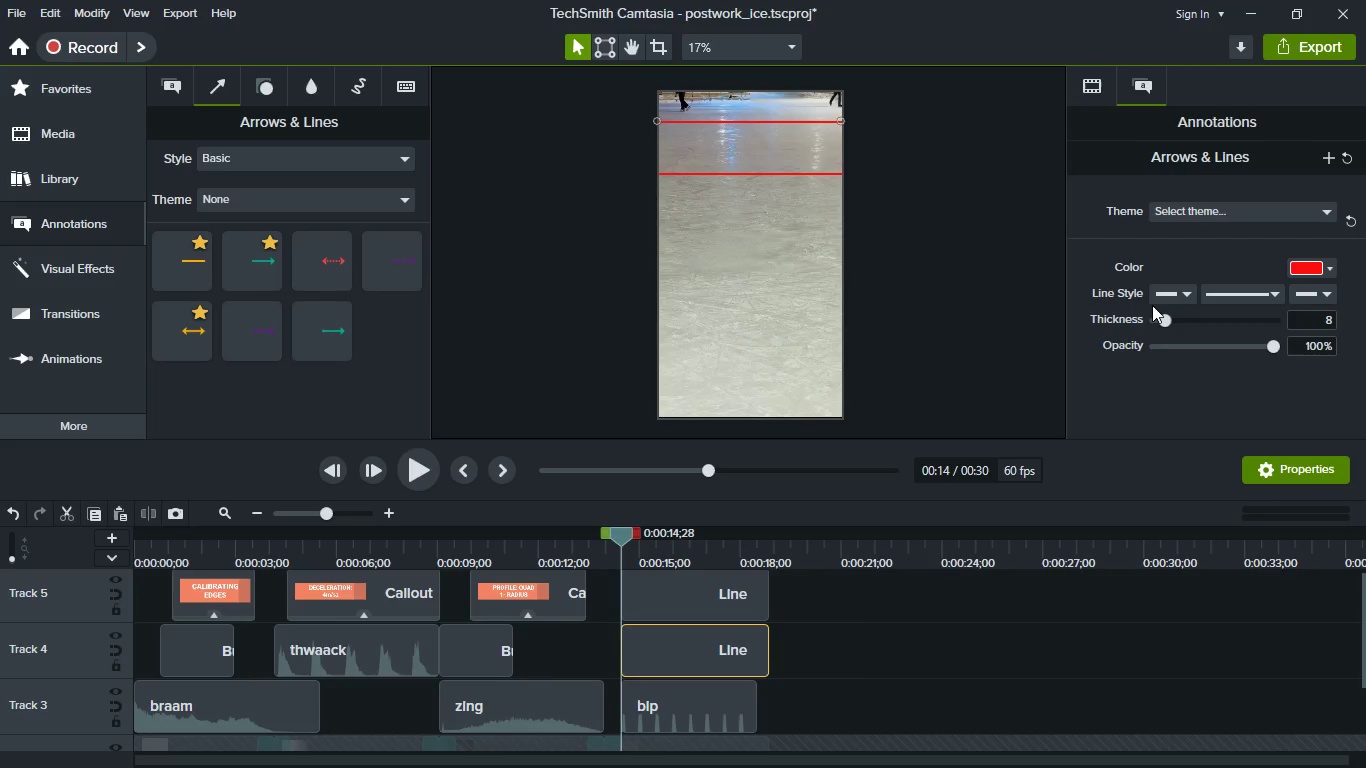 
wait(10.5)
 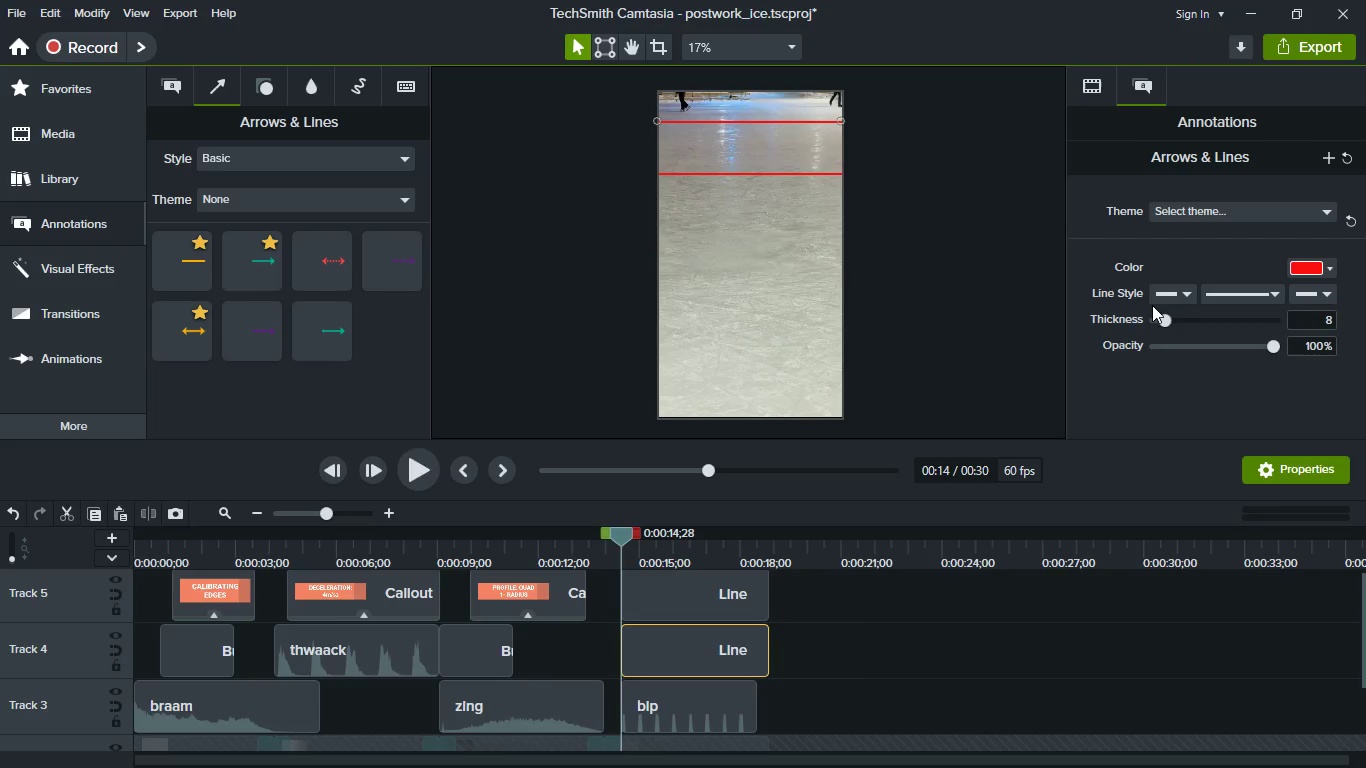 
left_click([1099, 89])
 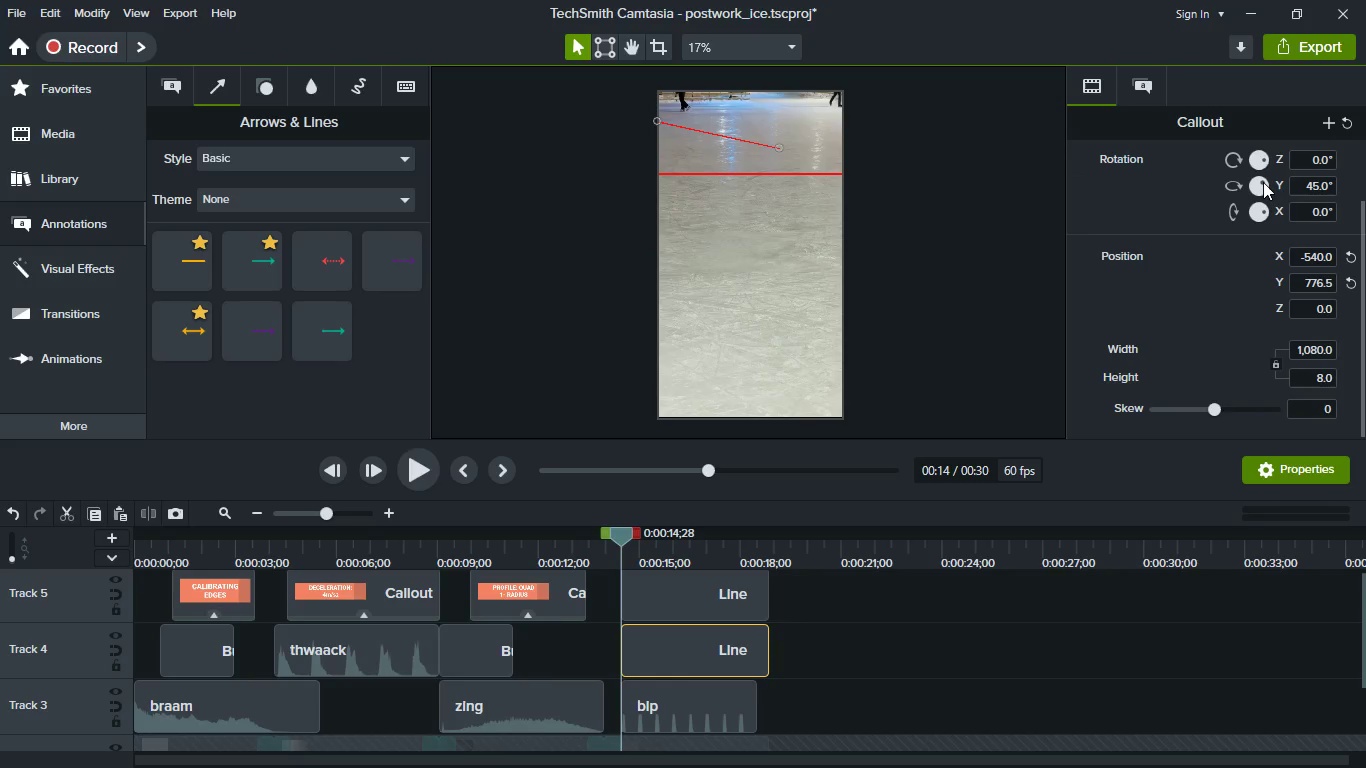 
left_click([1263, 182])
 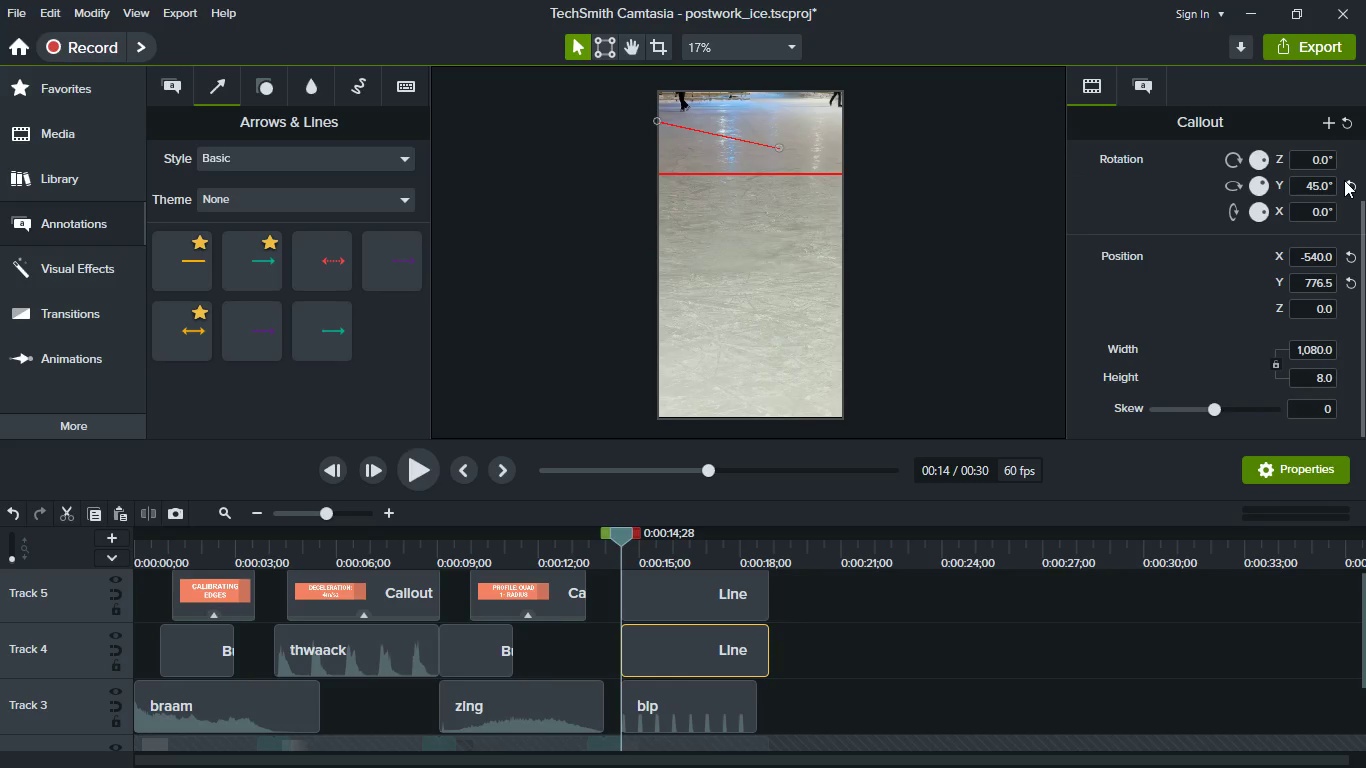 
left_click([1344, 180])
 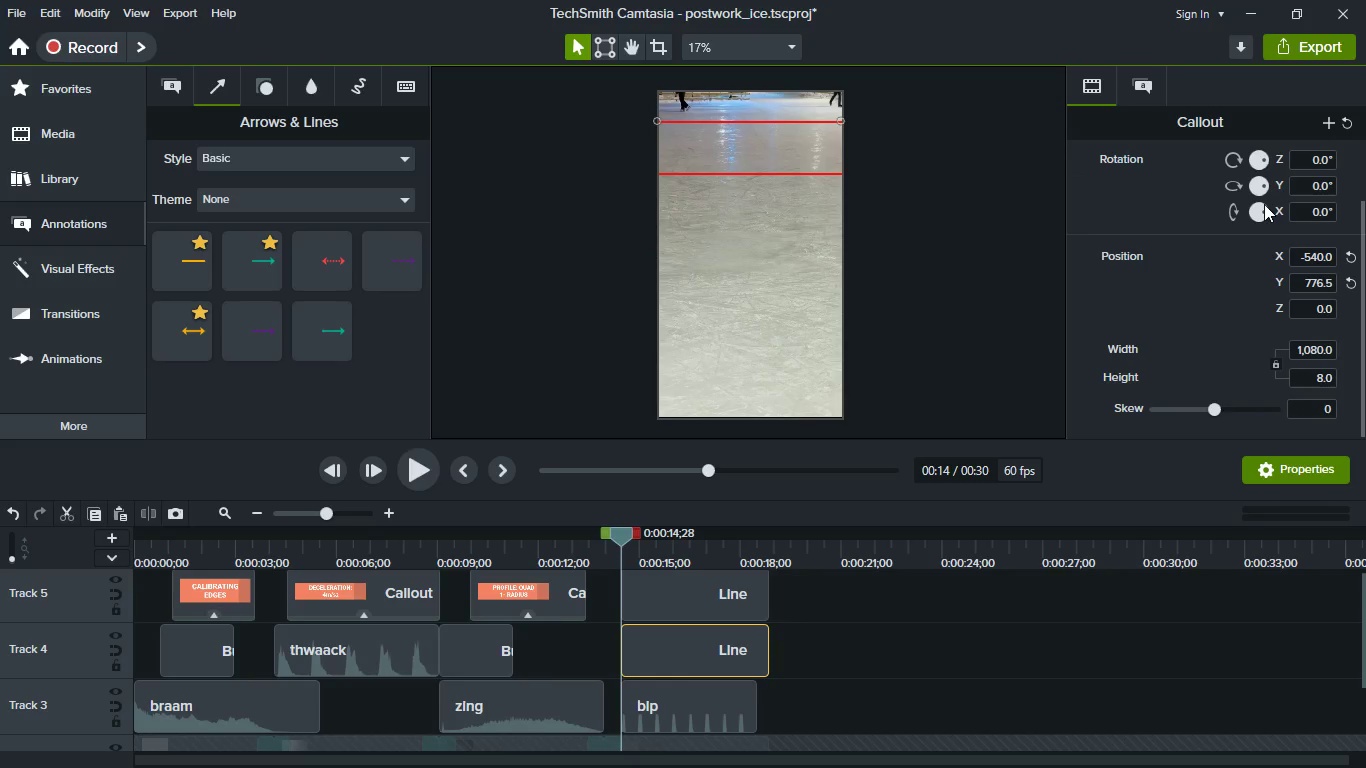 
left_click_drag(start_coordinate=[1264, 204], to_coordinate=[1253, 213])
 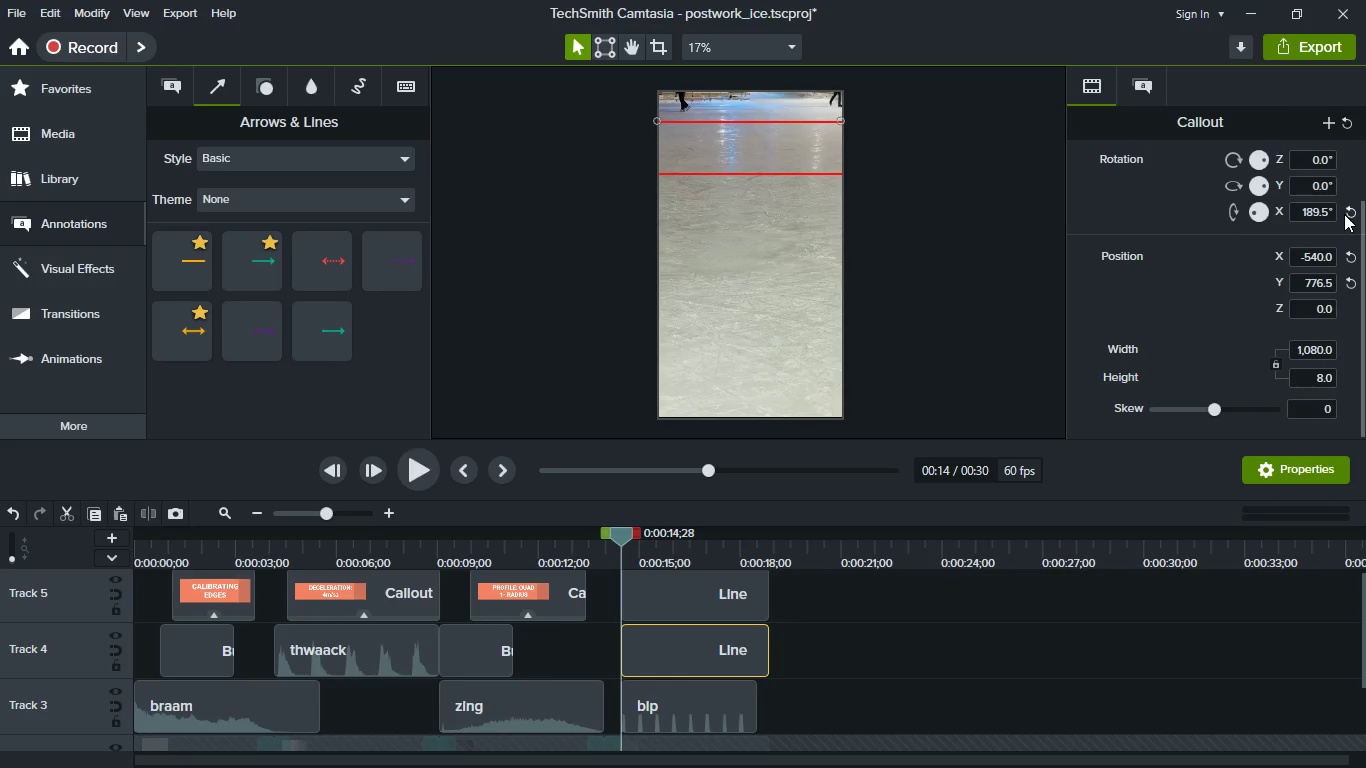 
left_click([1344, 214])
 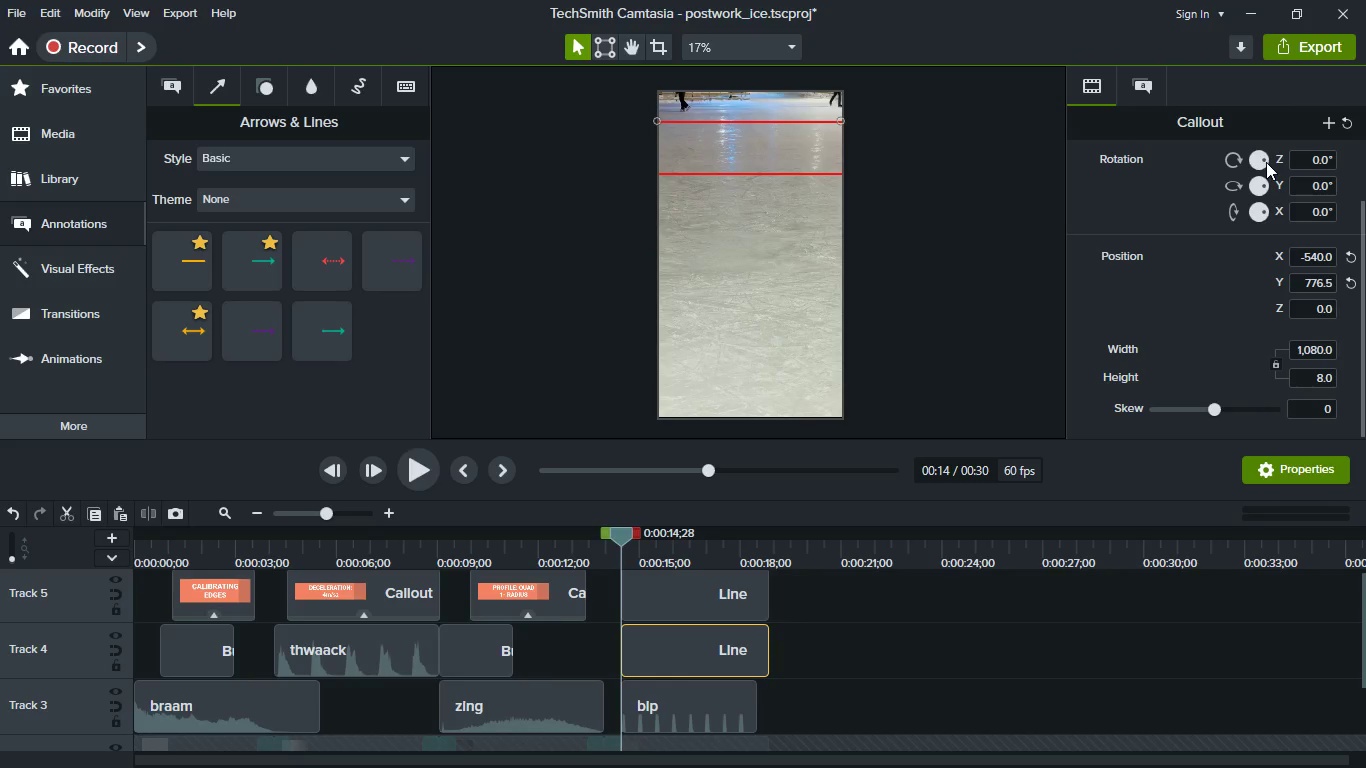 
left_click_drag(start_coordinate=[1259, 159], to_coordinate=[1251, 142])
 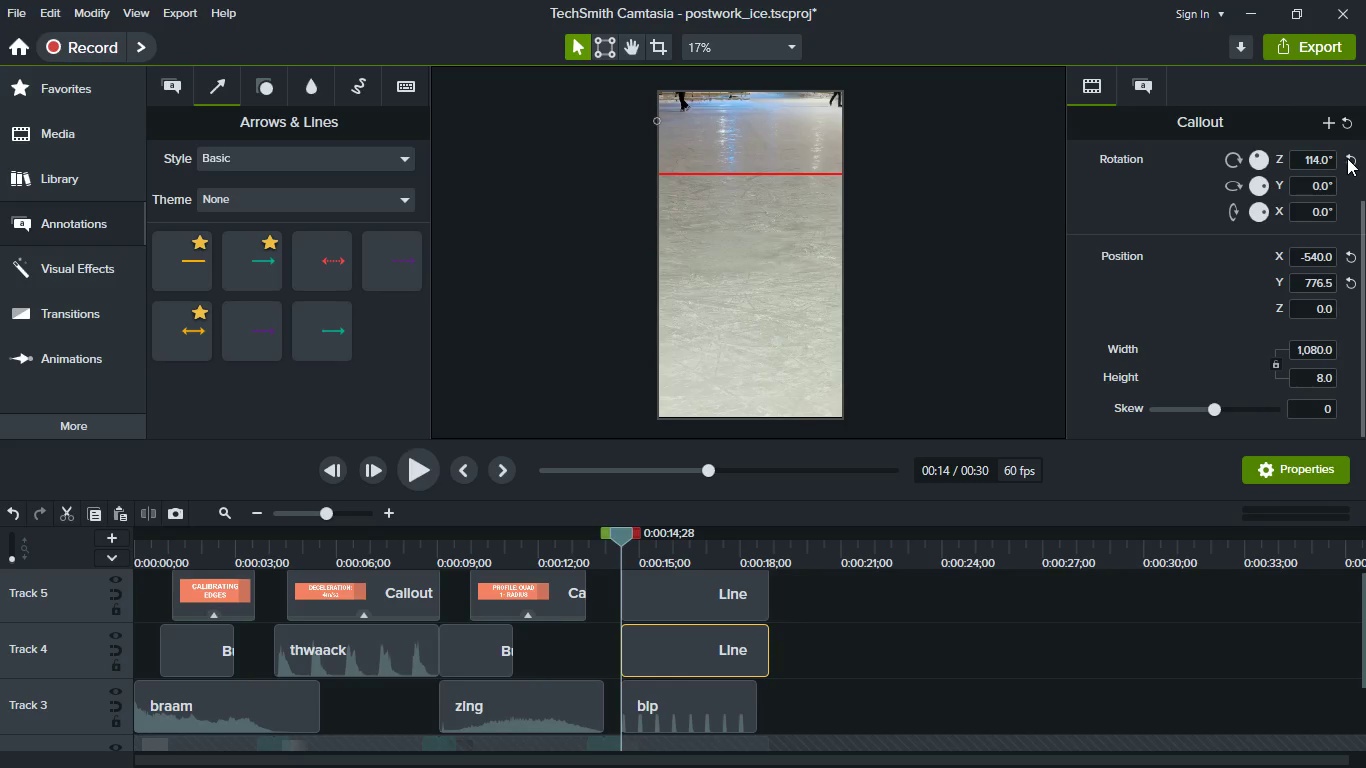 
left_click([1347, 158])
 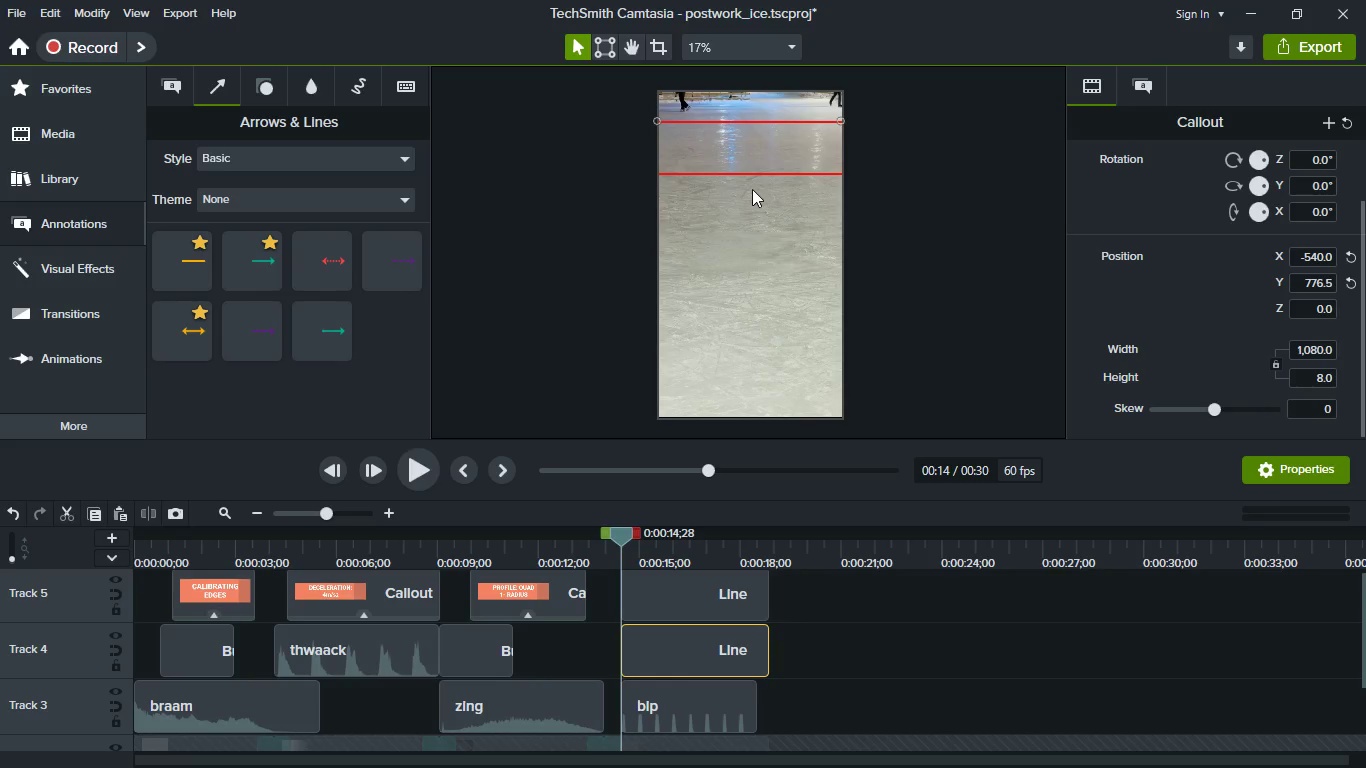 
wait(8.5)
 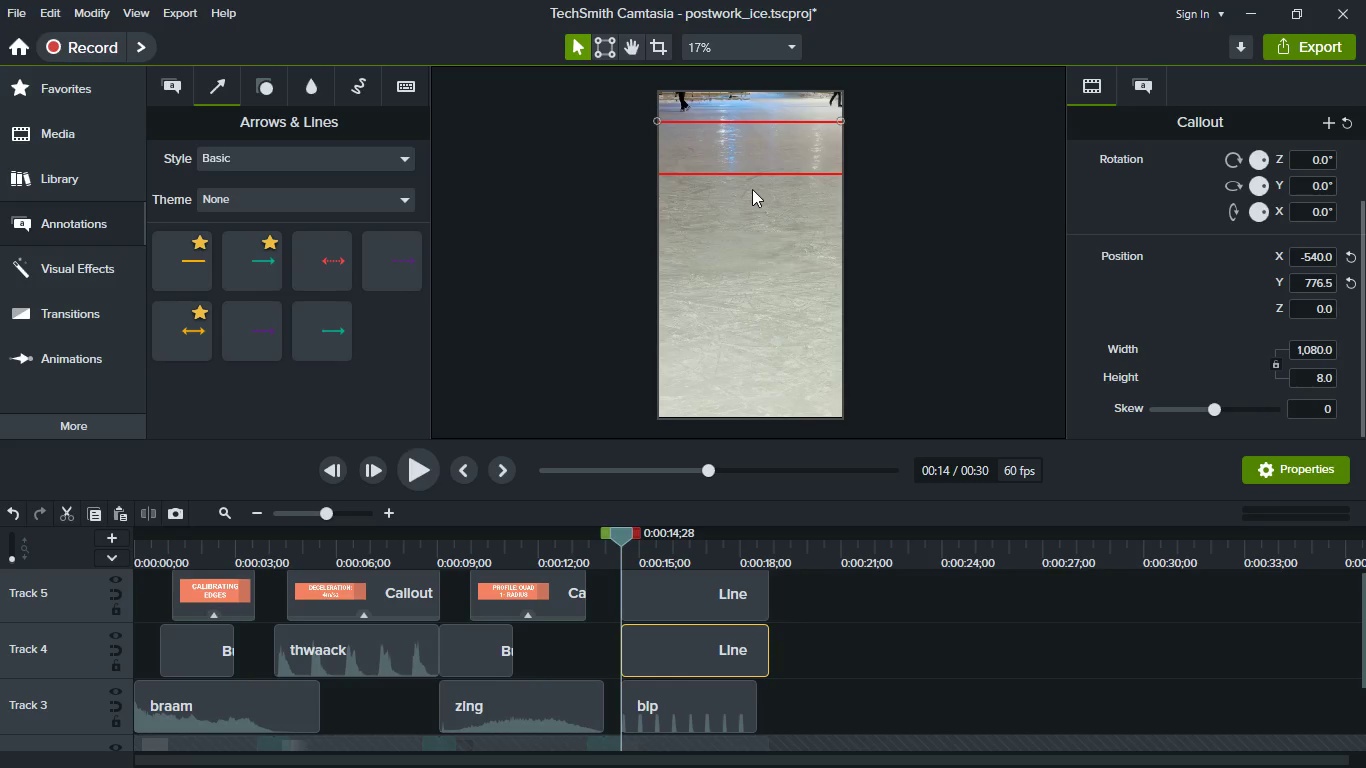 
left_click([1314, 345])
 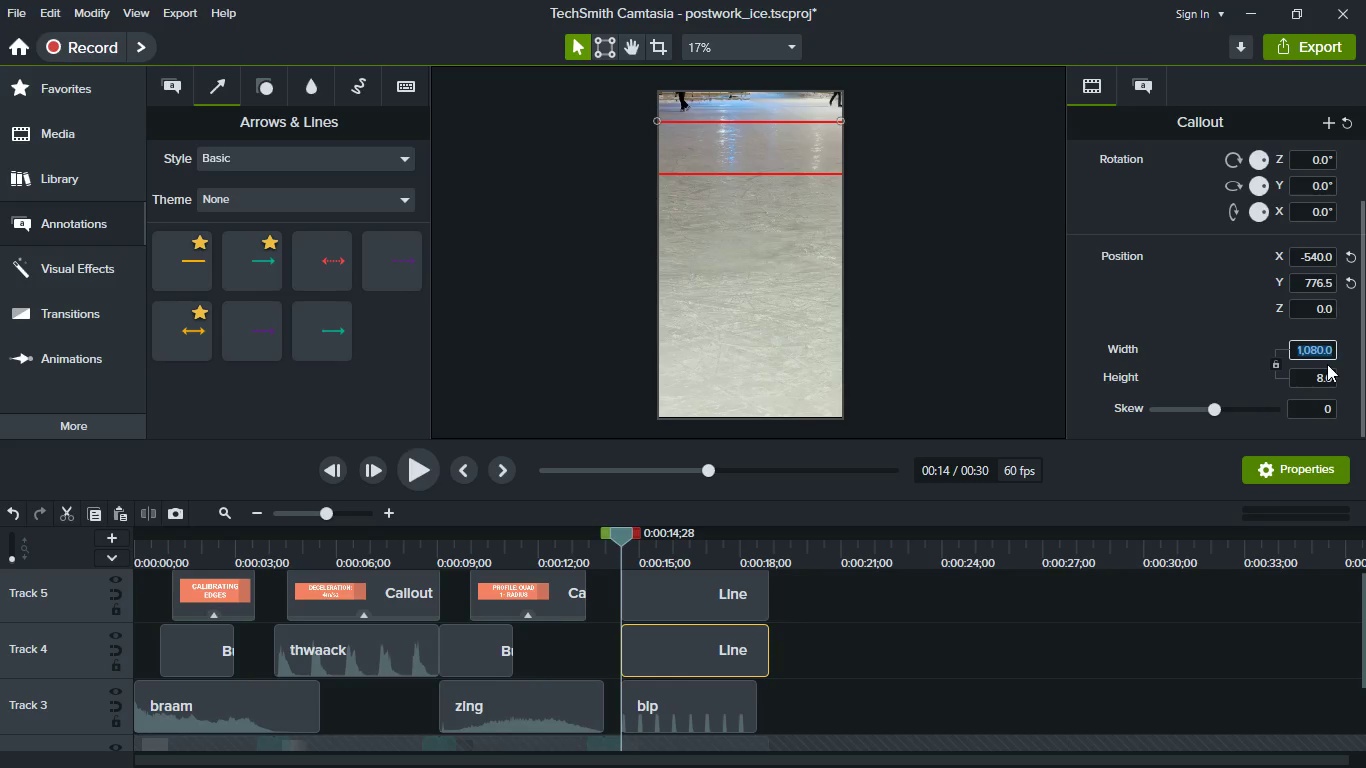 
left_click([1322, 345])
 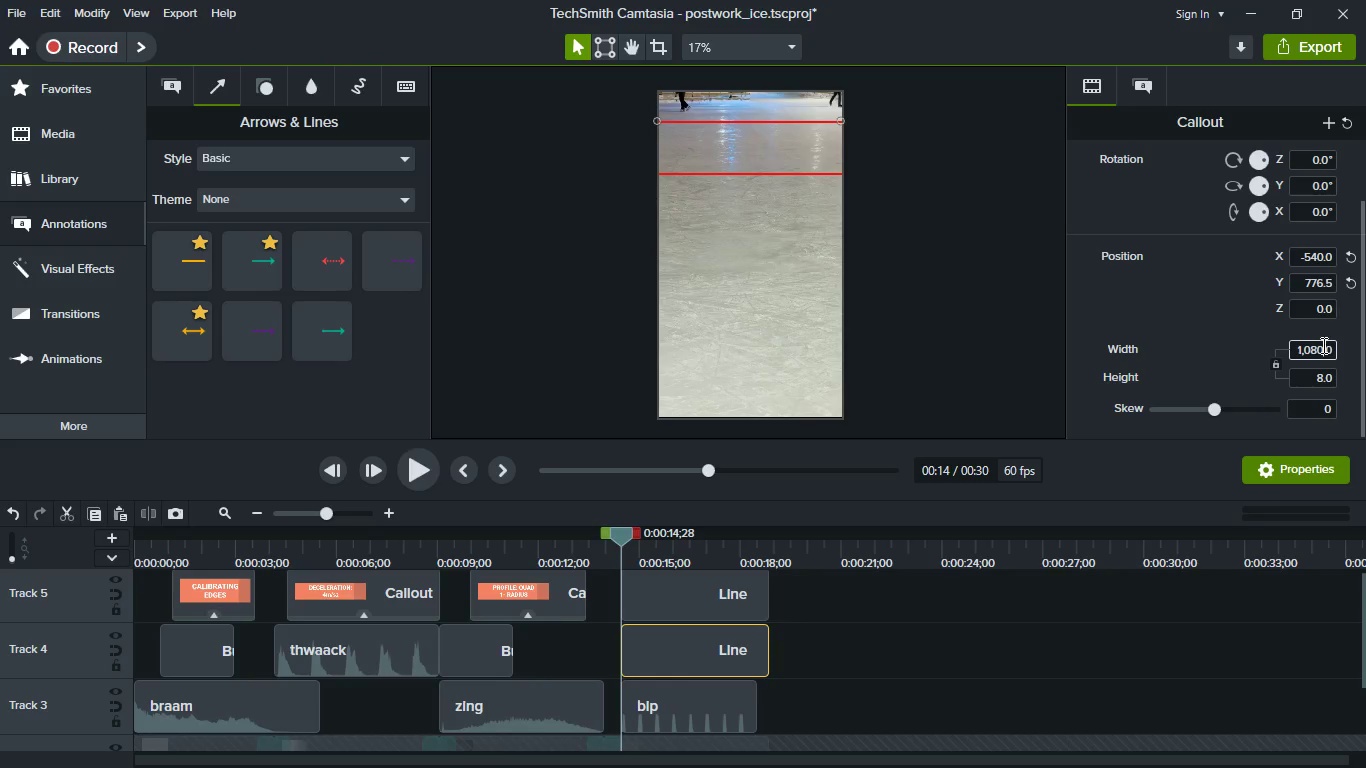 
type(700700)
 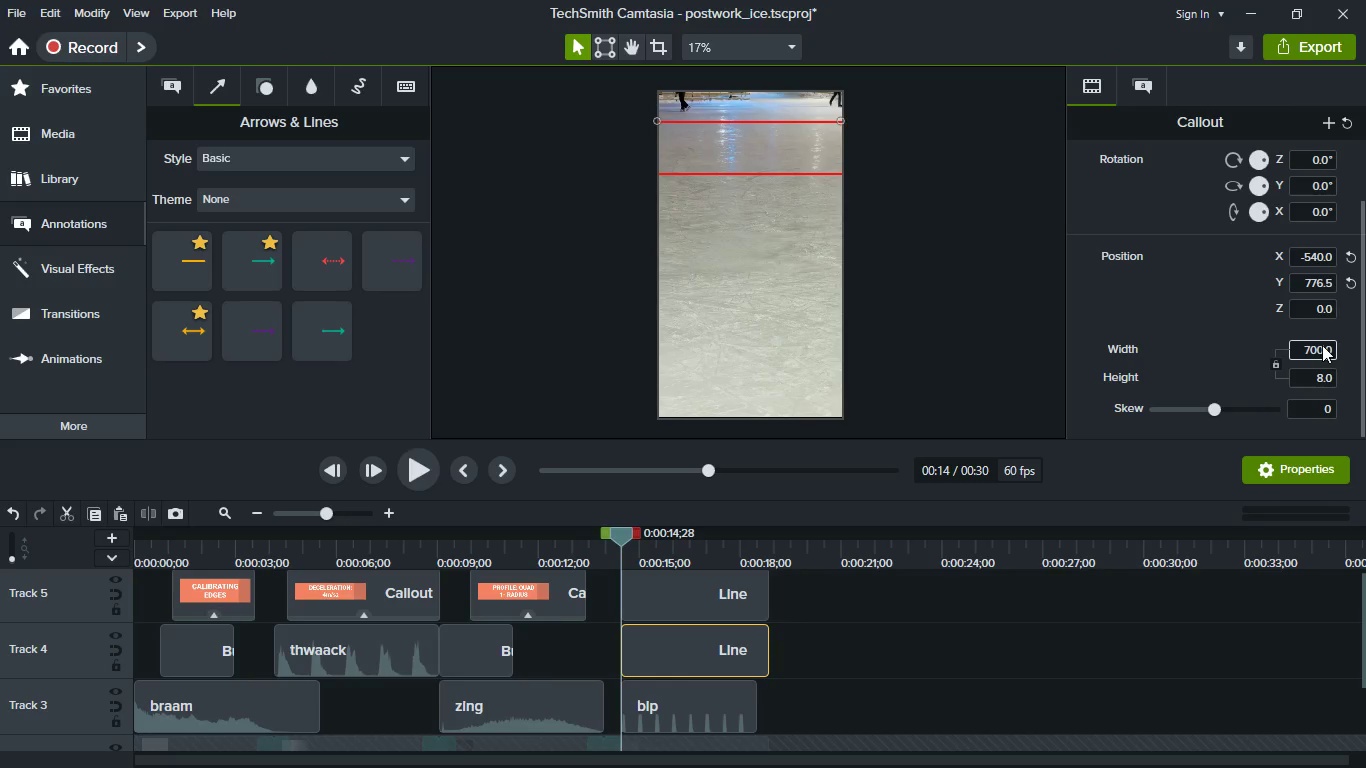 
hold_key(key=Backspace, duration=1.31)
 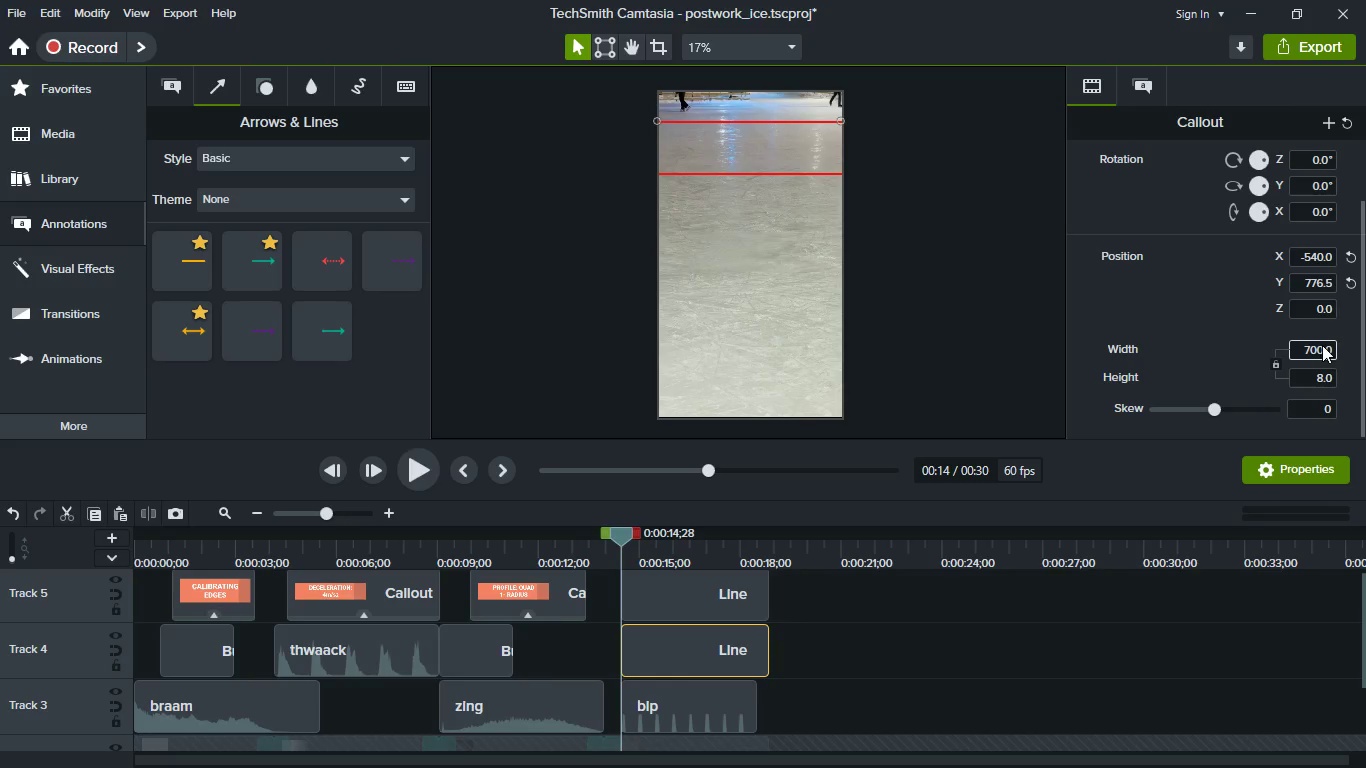 
key(Enter)
 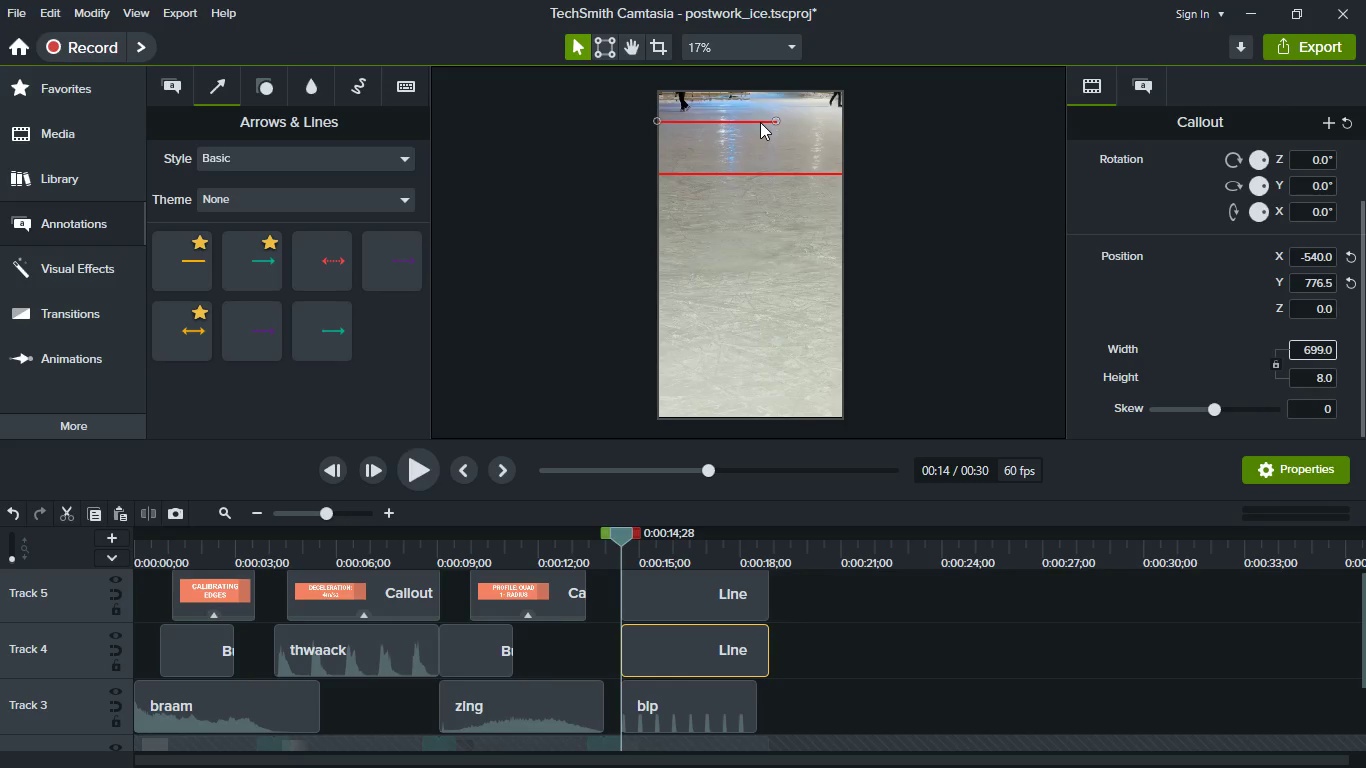 
left_click([760, 122])
 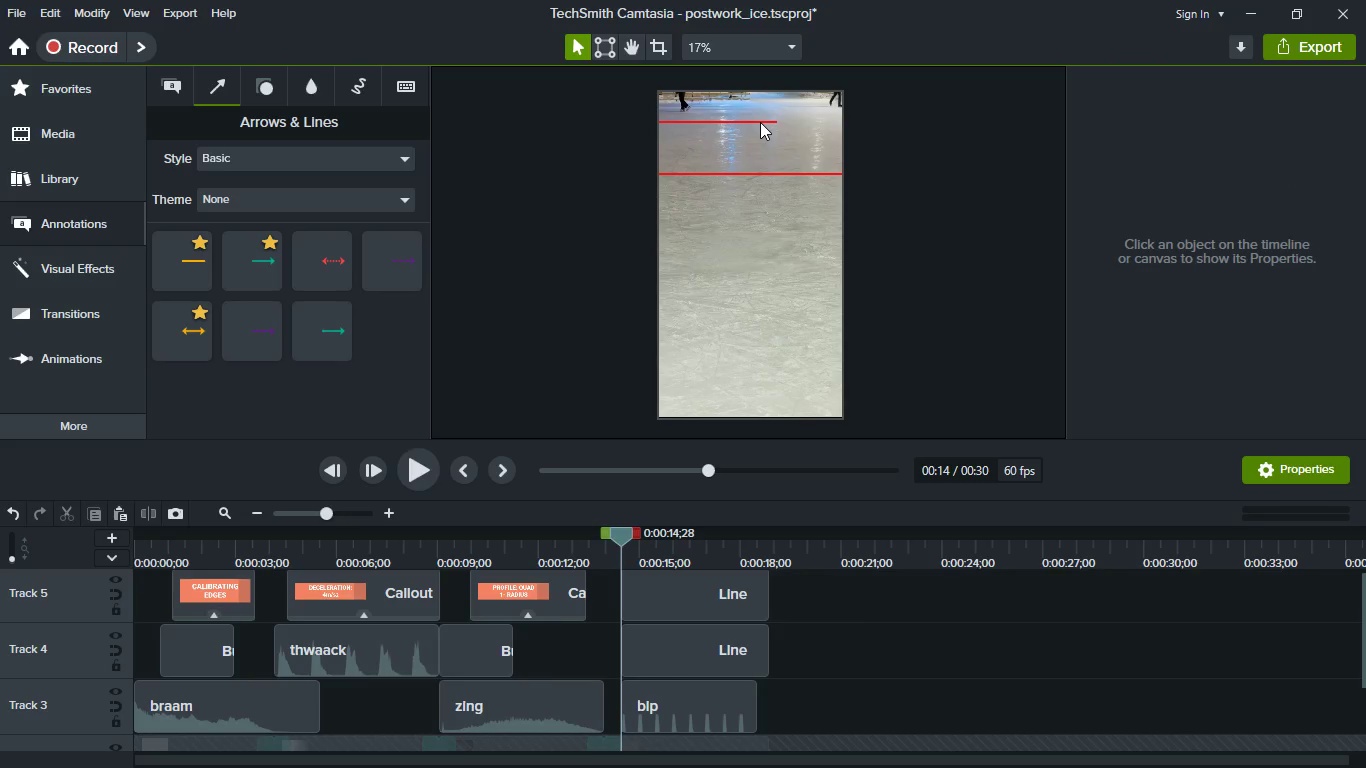 
left_click([760, 122])
 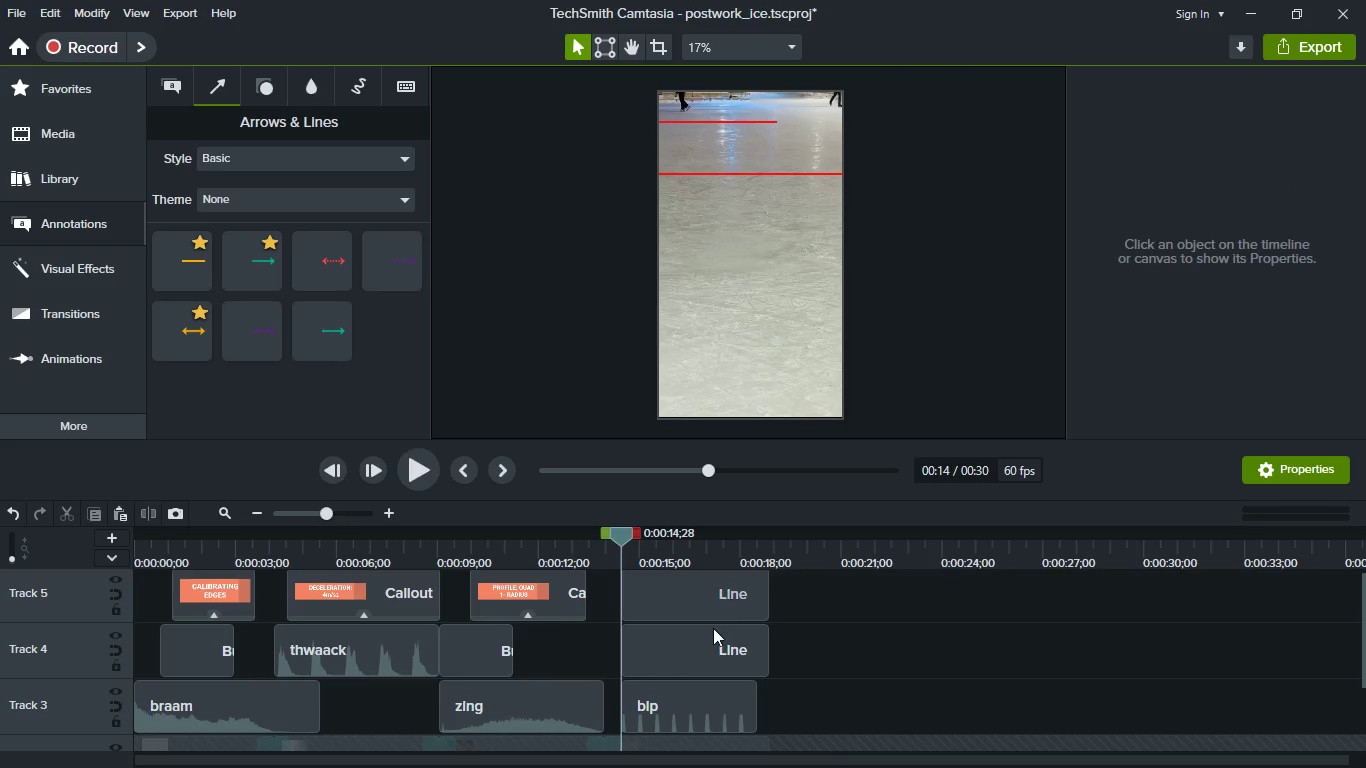 
left_click([713, 628])
 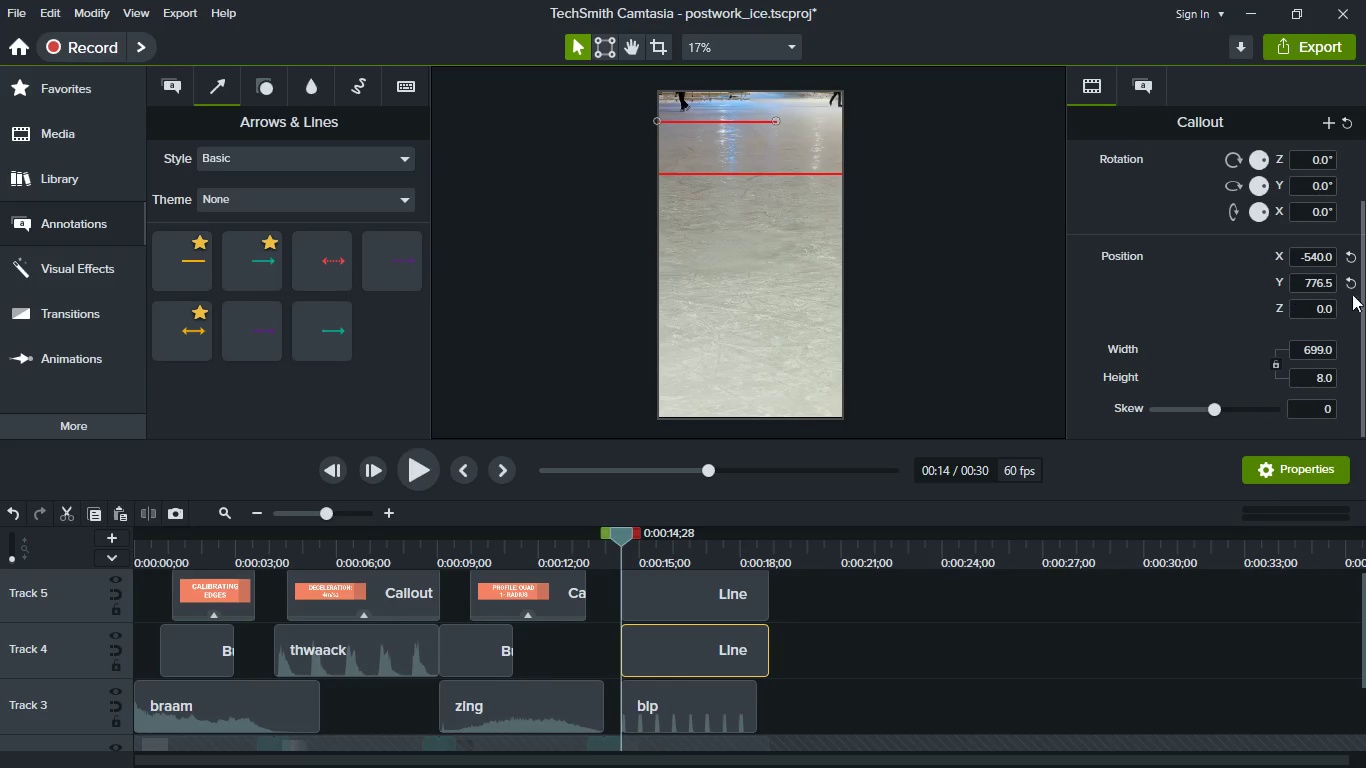 
left_click([1346, 283])
 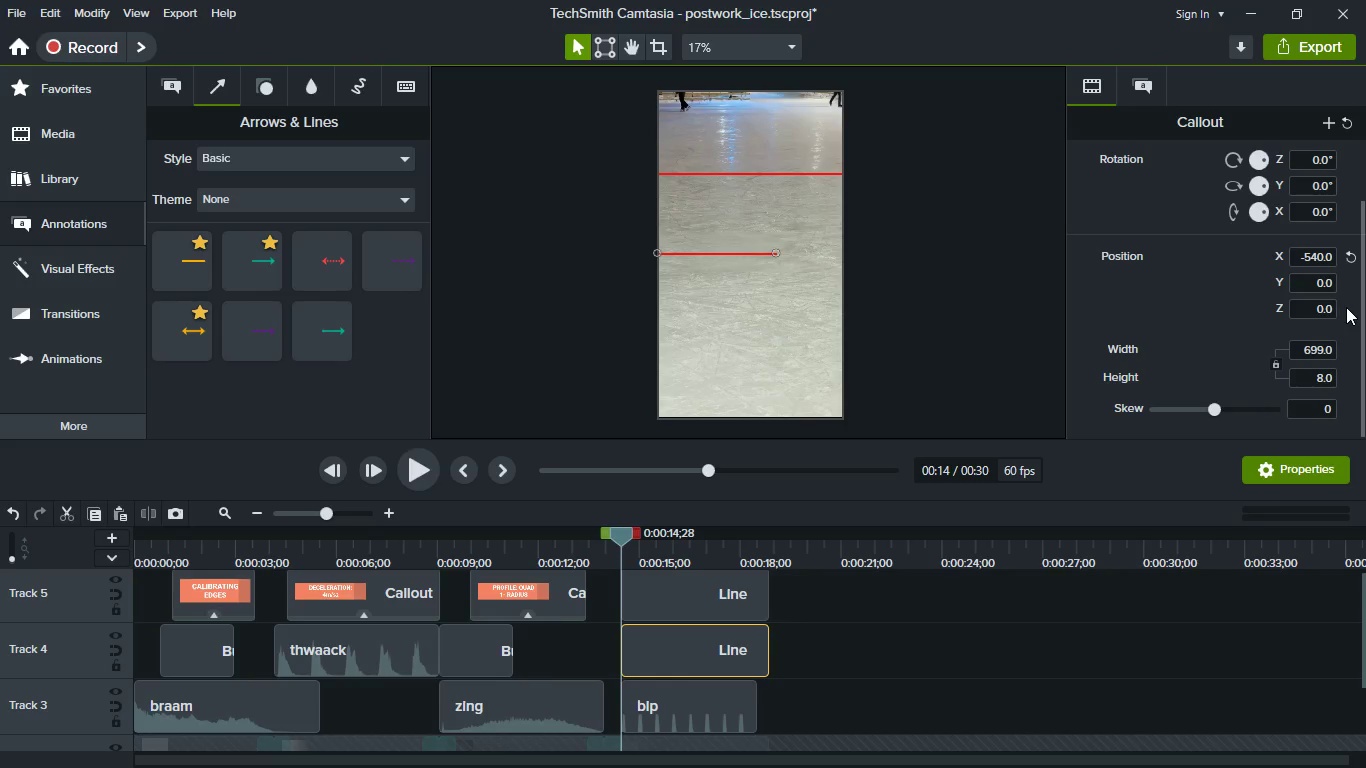 
key(Control+Z)
 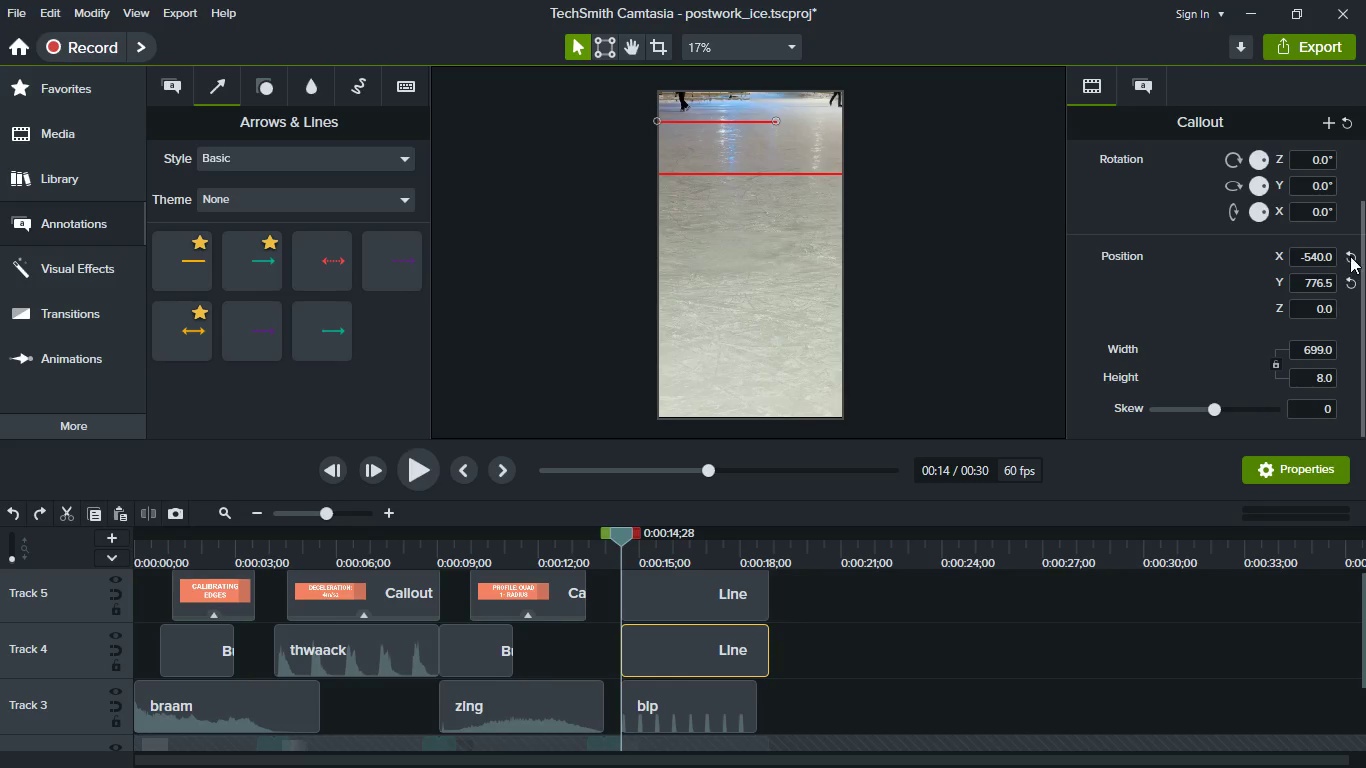 
left_click([1350, 253])
 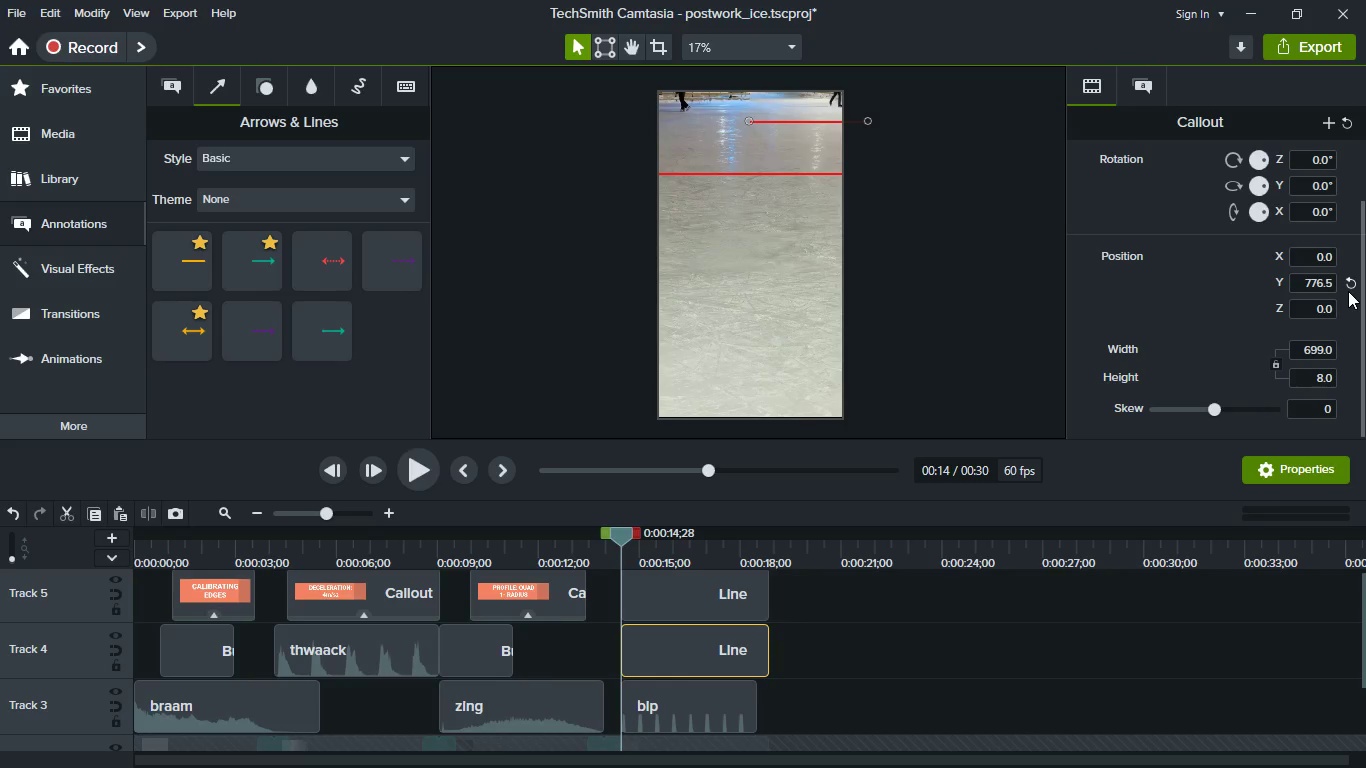 
key(Control+Z)
 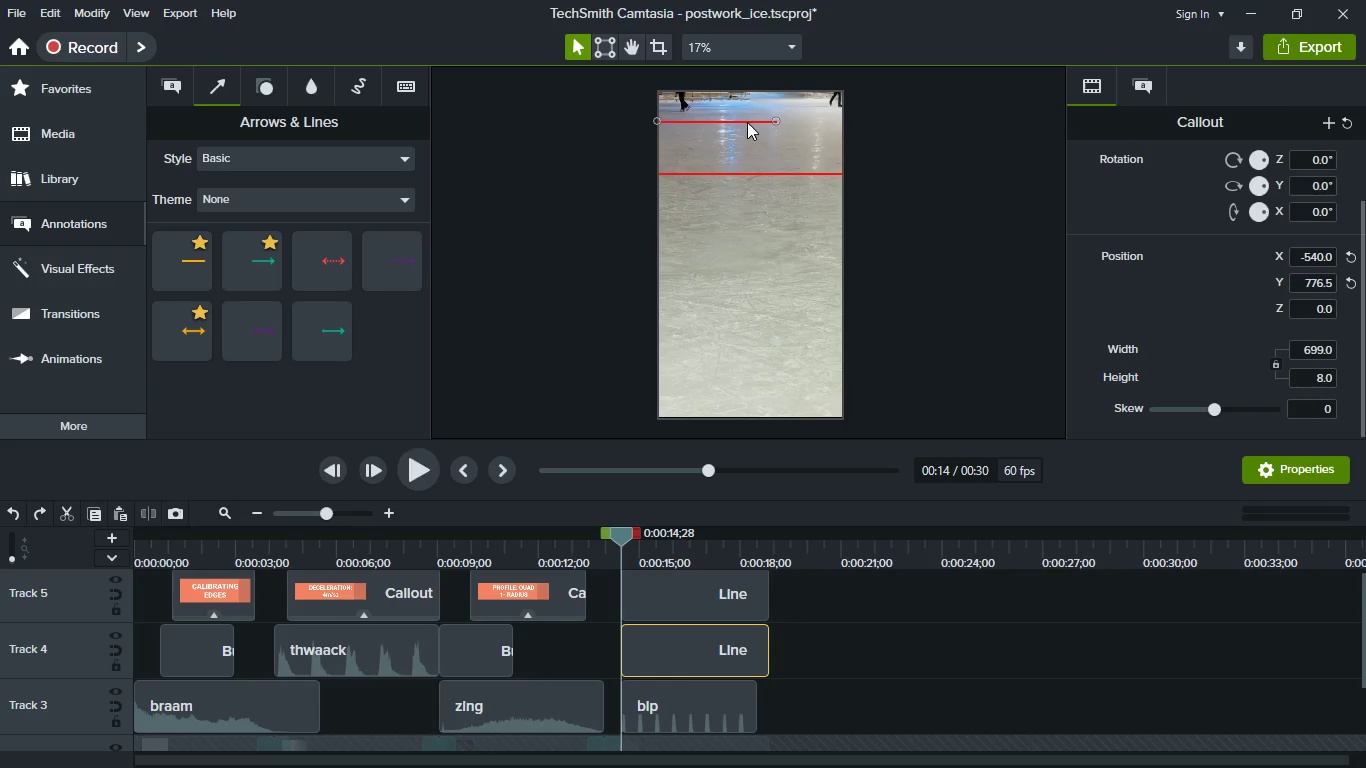 
wait(7.39)
 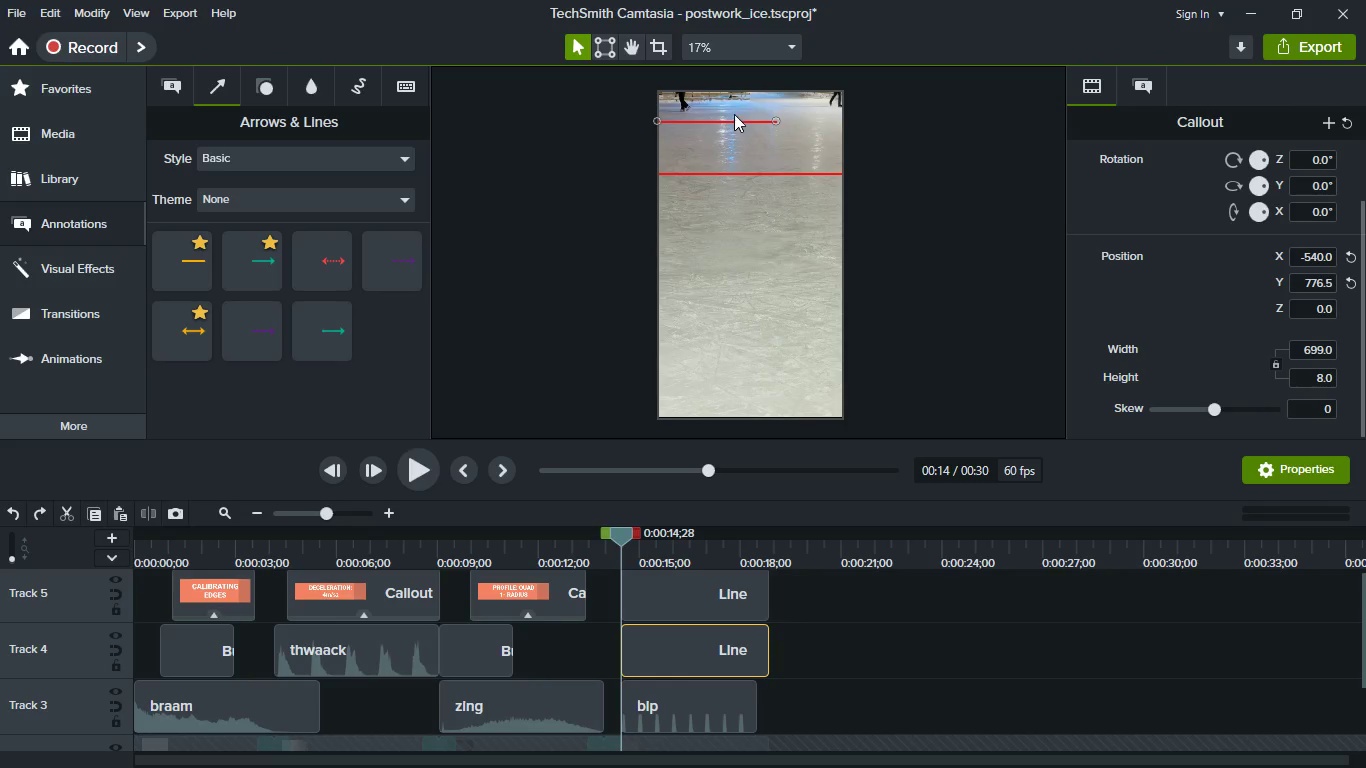 
left_click_drag(start_coordinate=[753, 121], to_coordinate=[783, 120])
 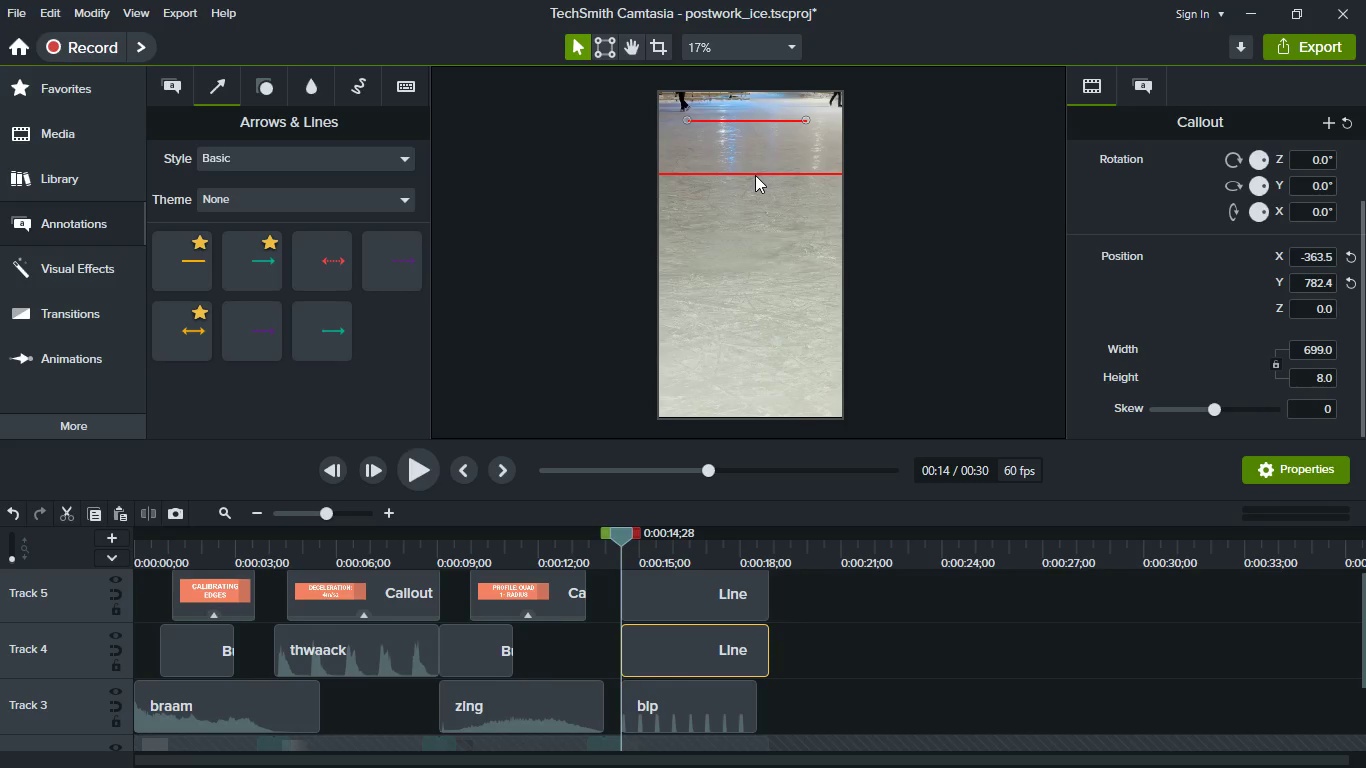 
left_click([697, 585])
 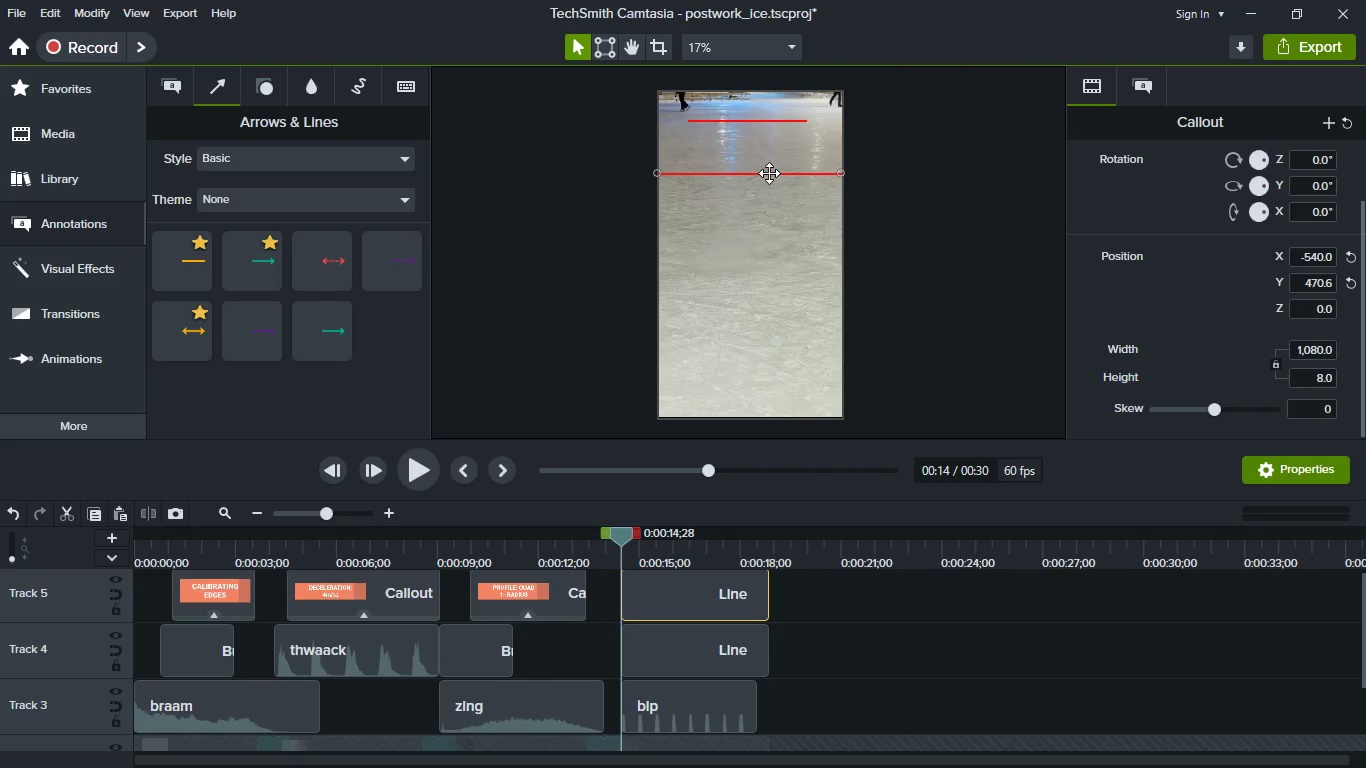 
left_click_drag(start_coordinate=[769, 173], to_coordinate=[769, 147])
 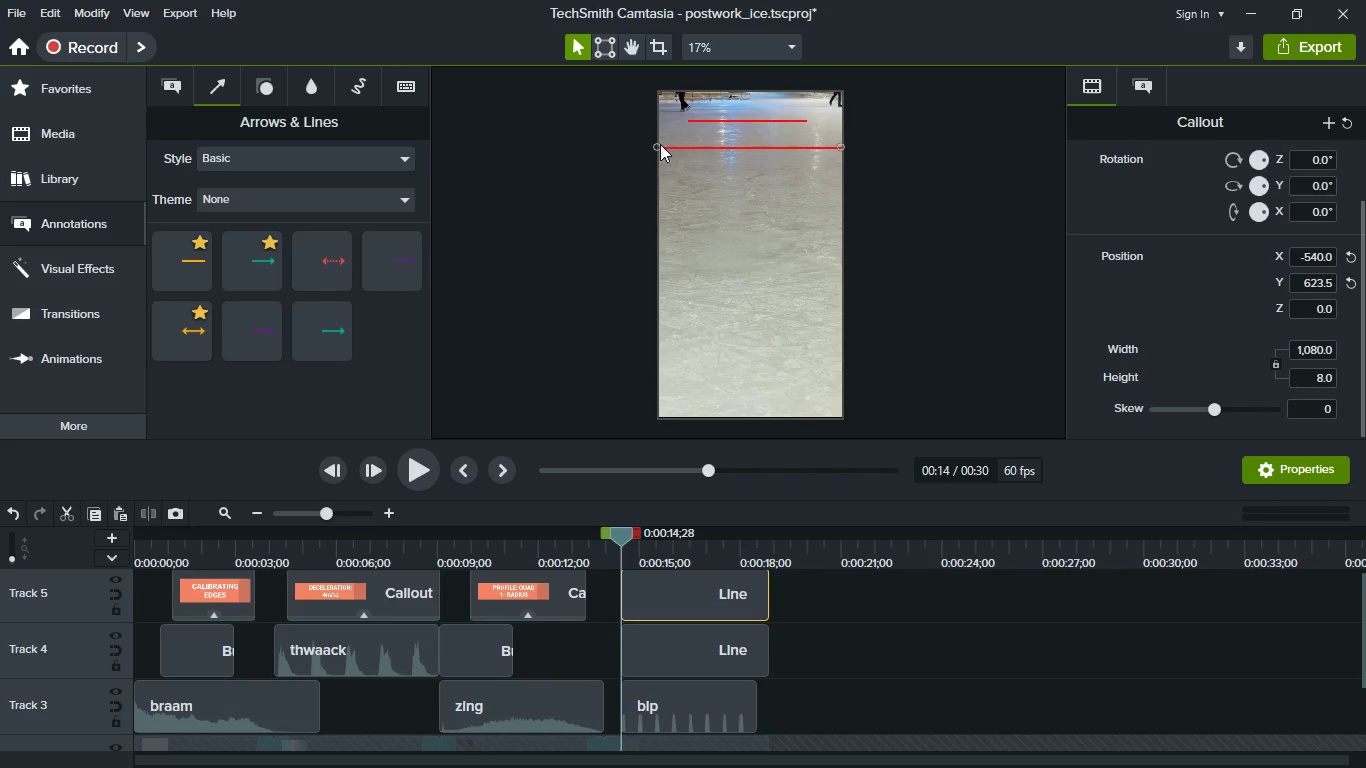 
left_click_drag(start_coordinate=[657, 148], to_coordinate=[692, 149])
 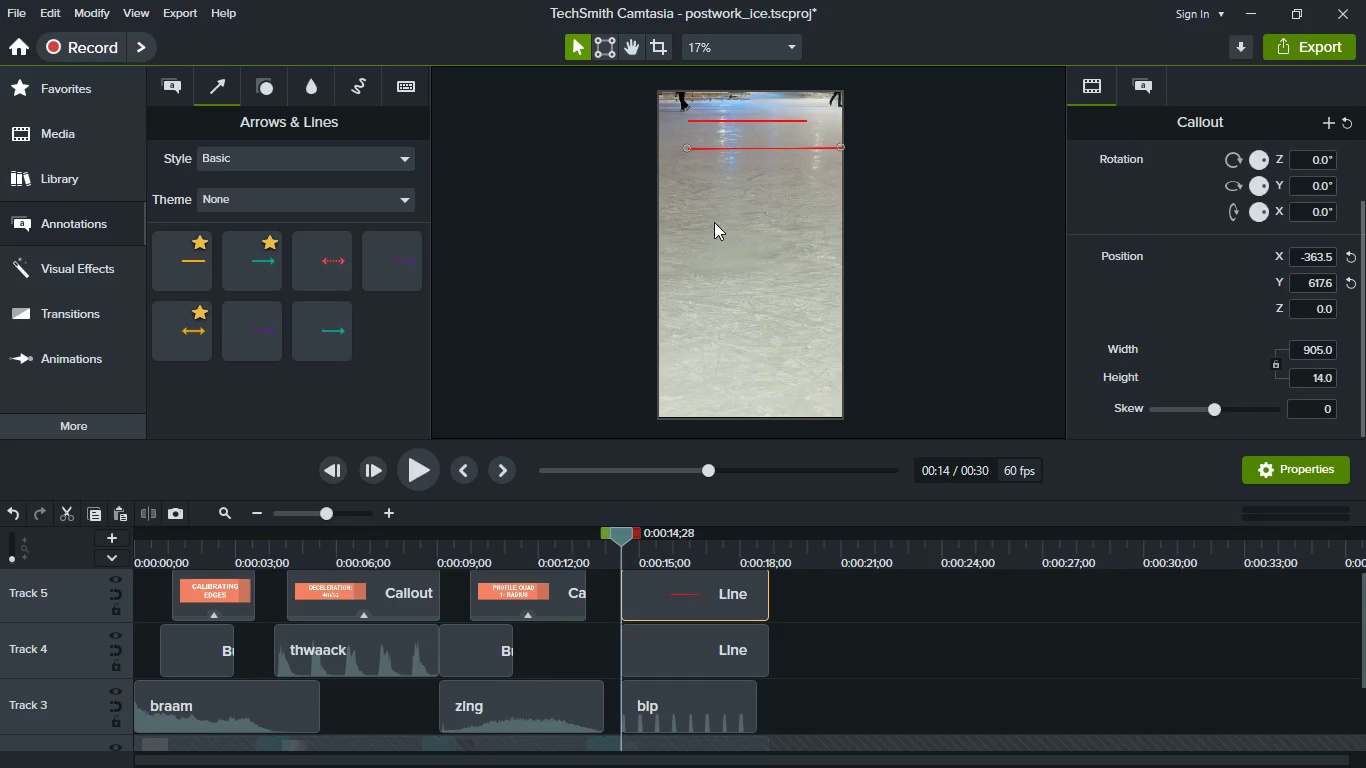 
key(Control+Z)
 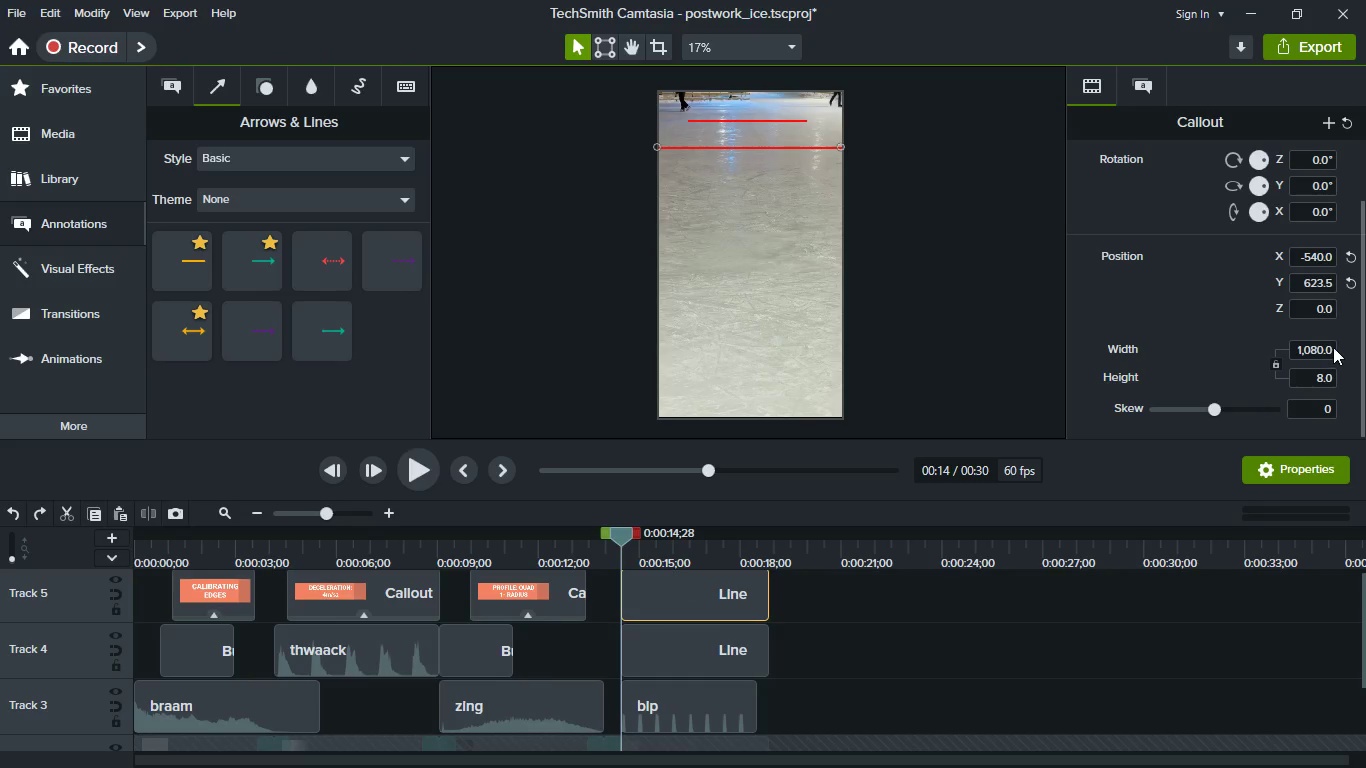 
left_click([1316, 347])
 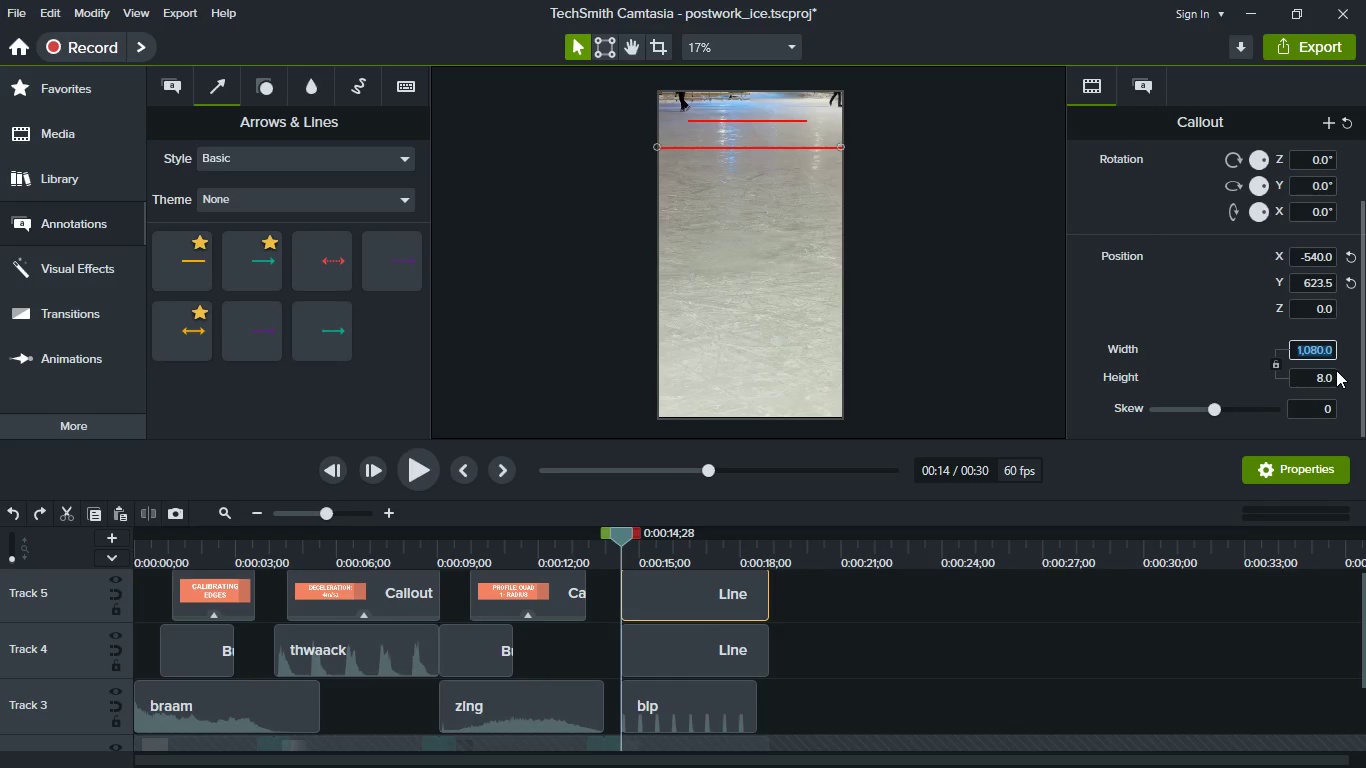 
type(800)
 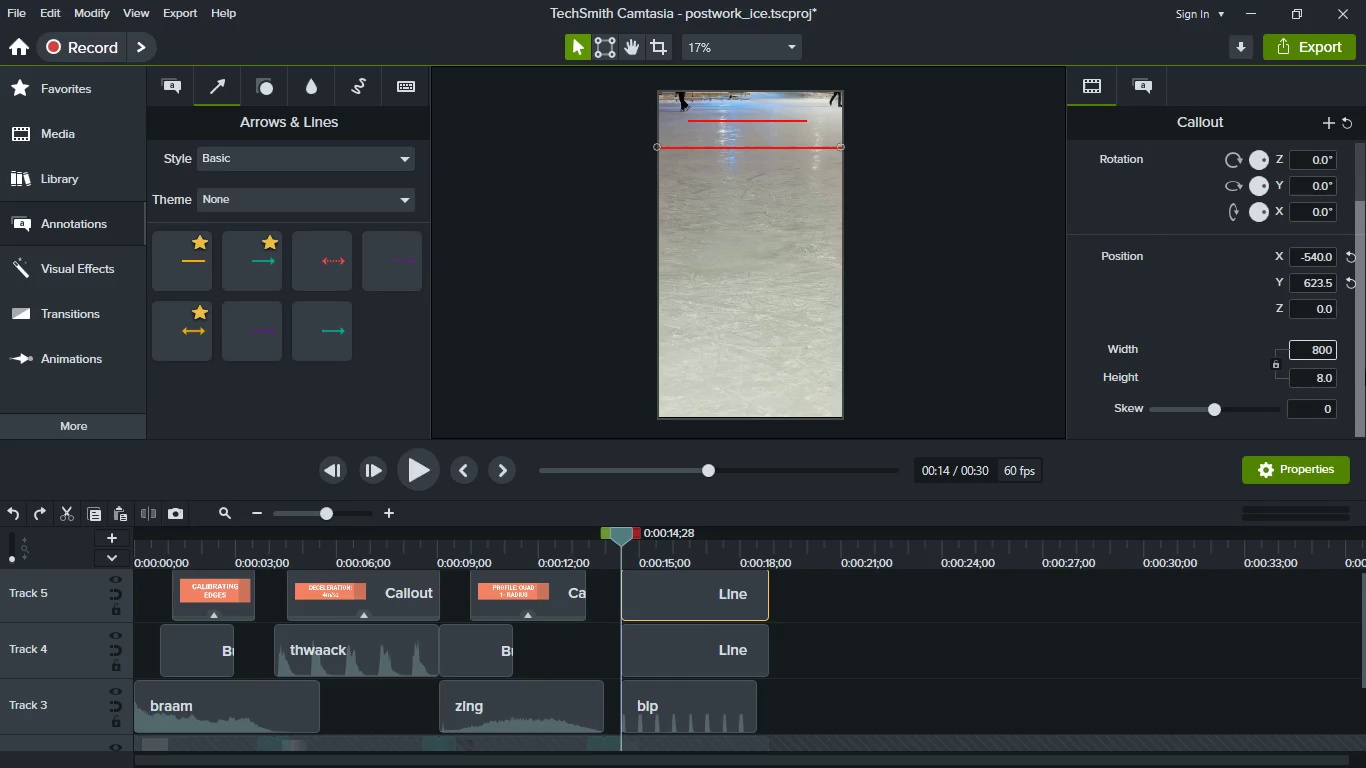 
key(Enter)
 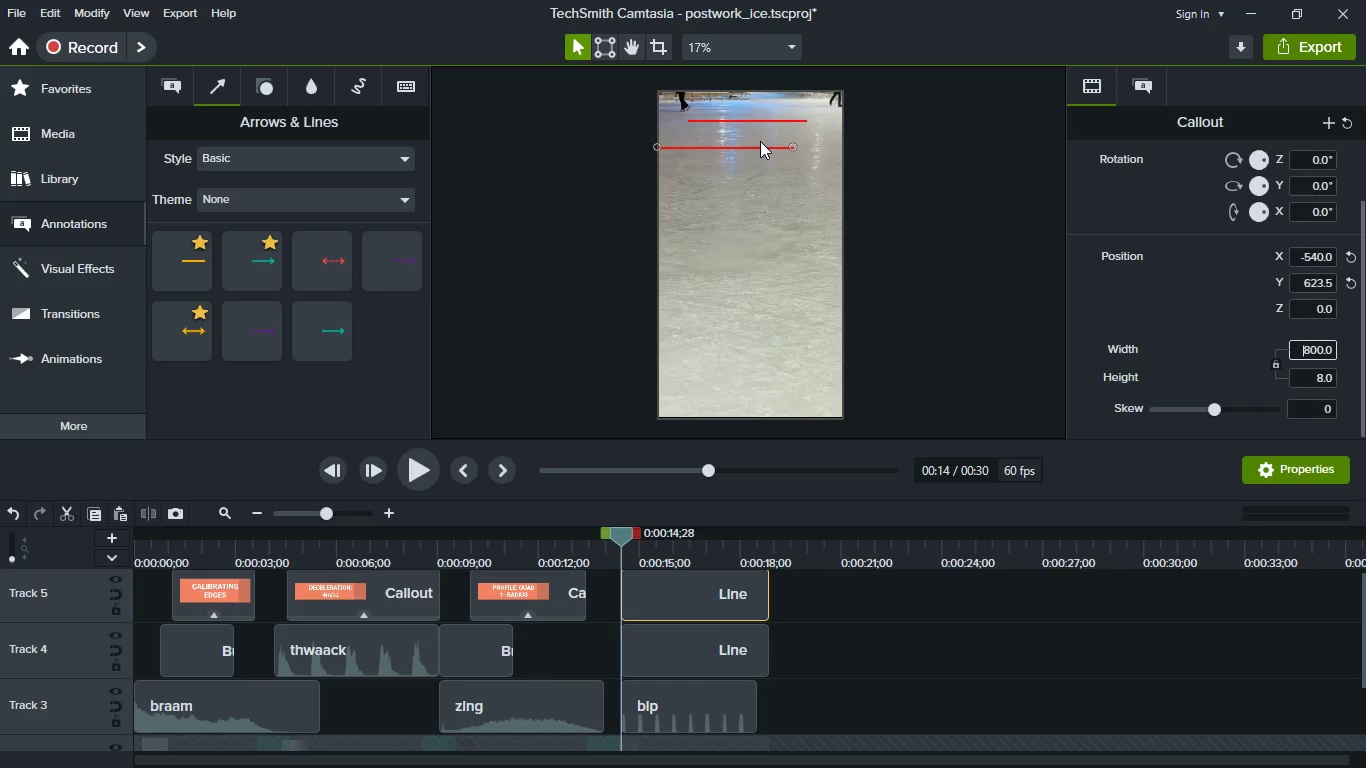 
left_click_drag(start_coordinate=[766, 146], to_coordinate=[779, 149])
 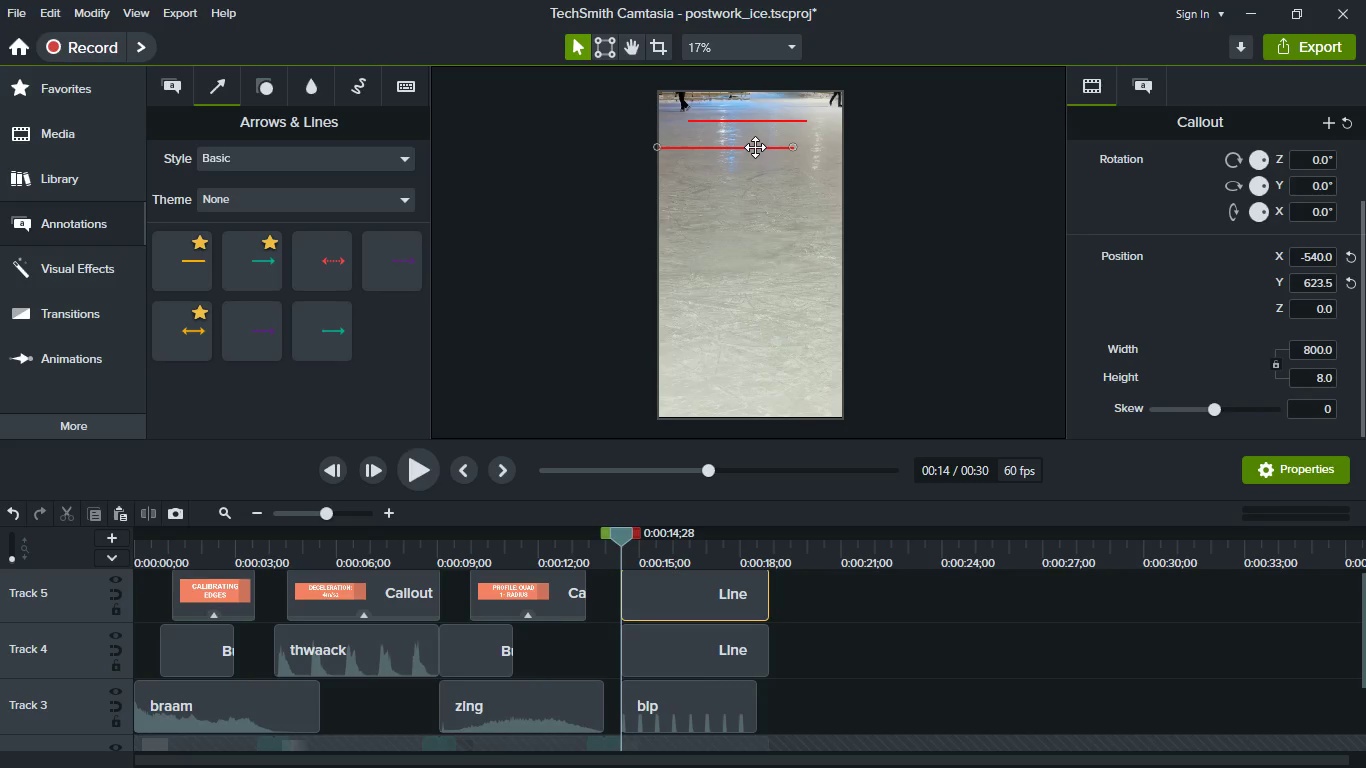 
left_click_drag(start_coordinate=[755, 147], to_coordinate=[782, 197])
 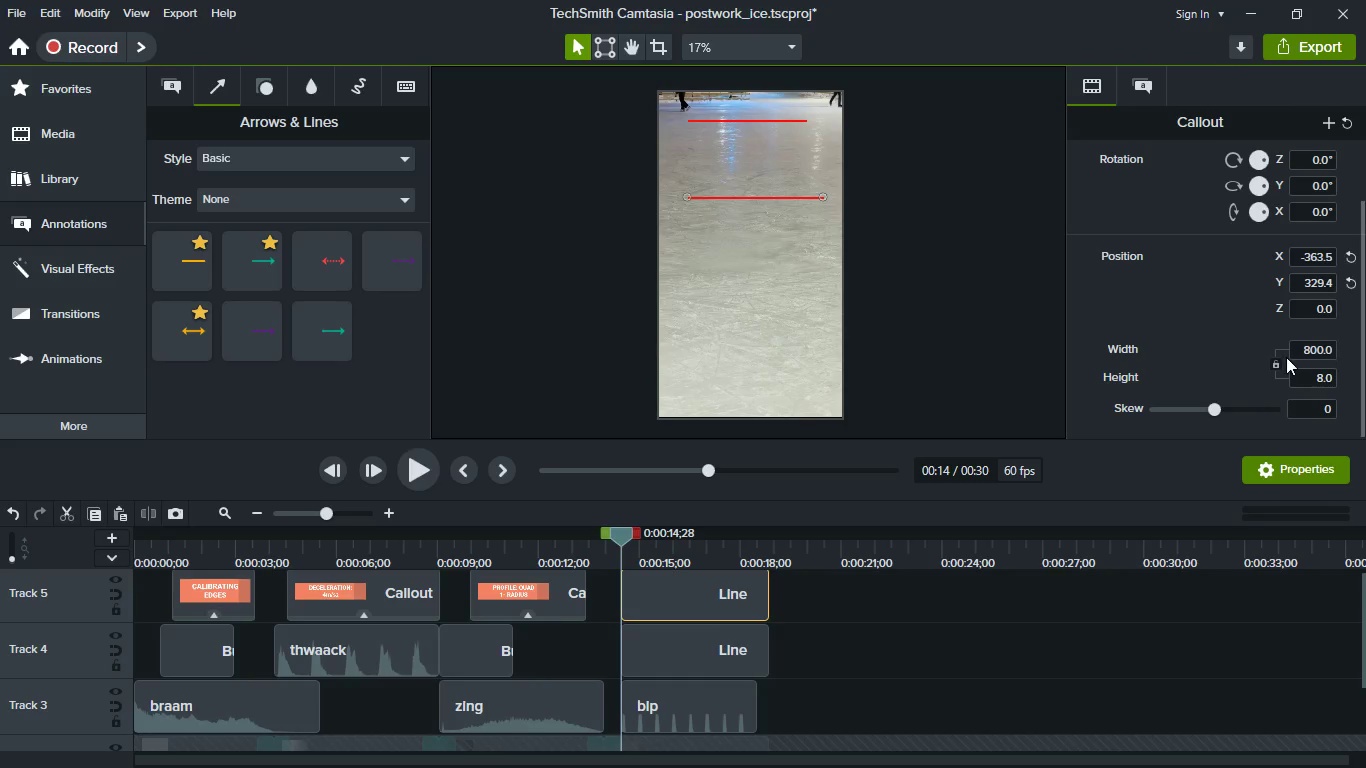 
left_click([1302, 356])
 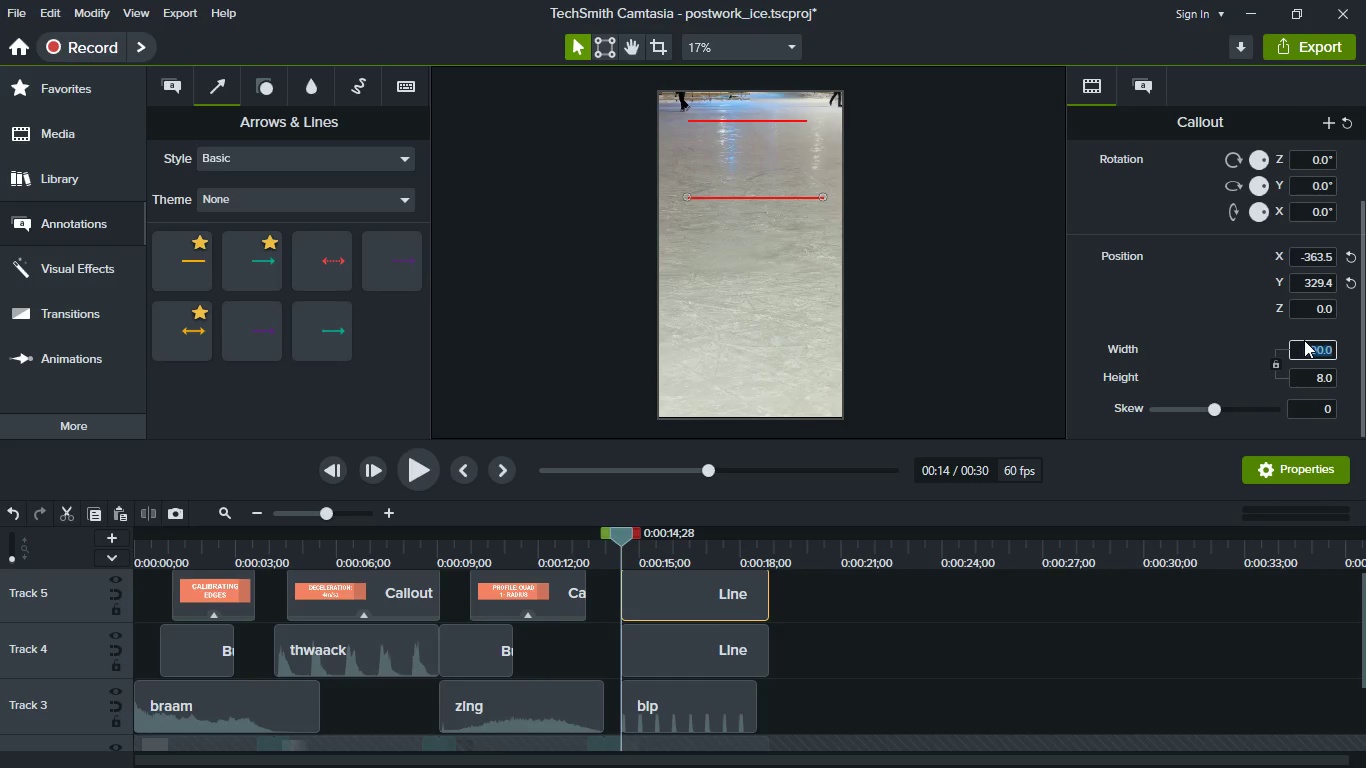 
type(850)
 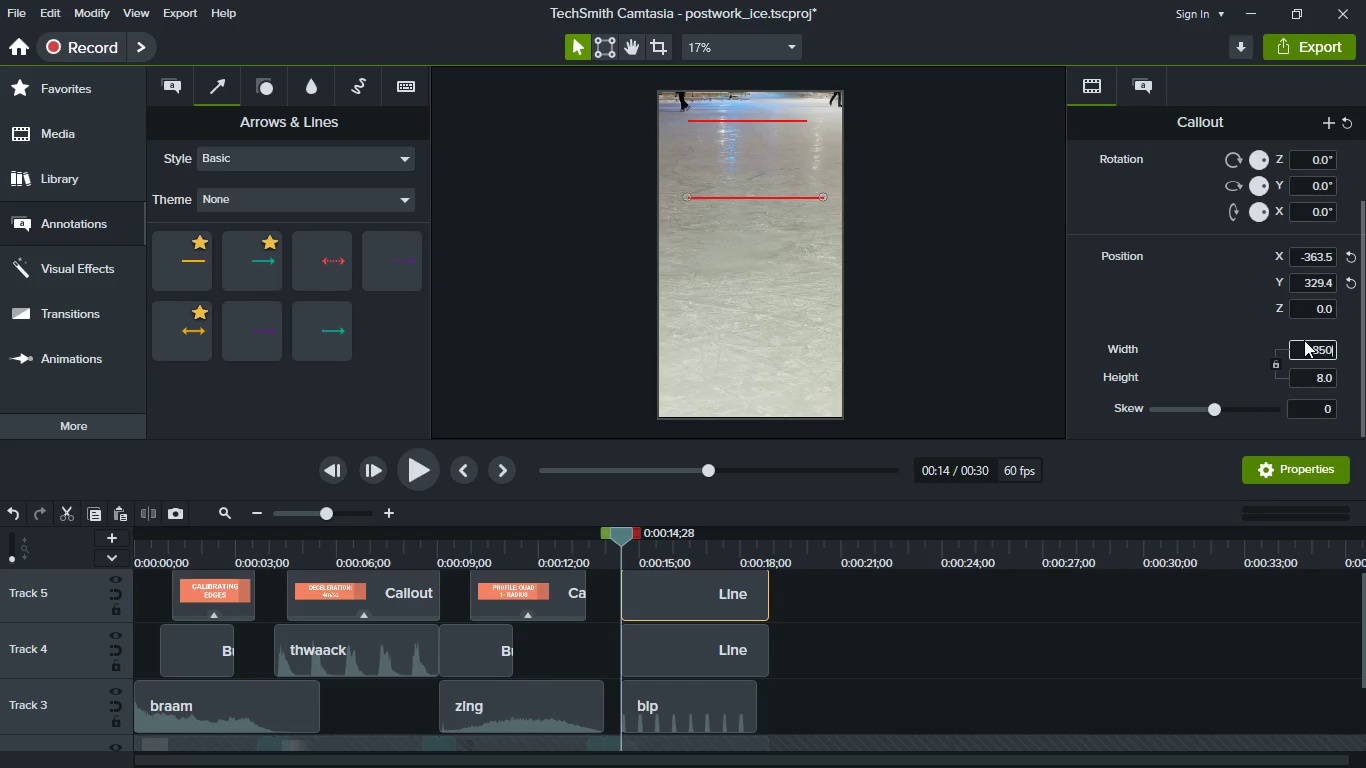 
key(Enter)
 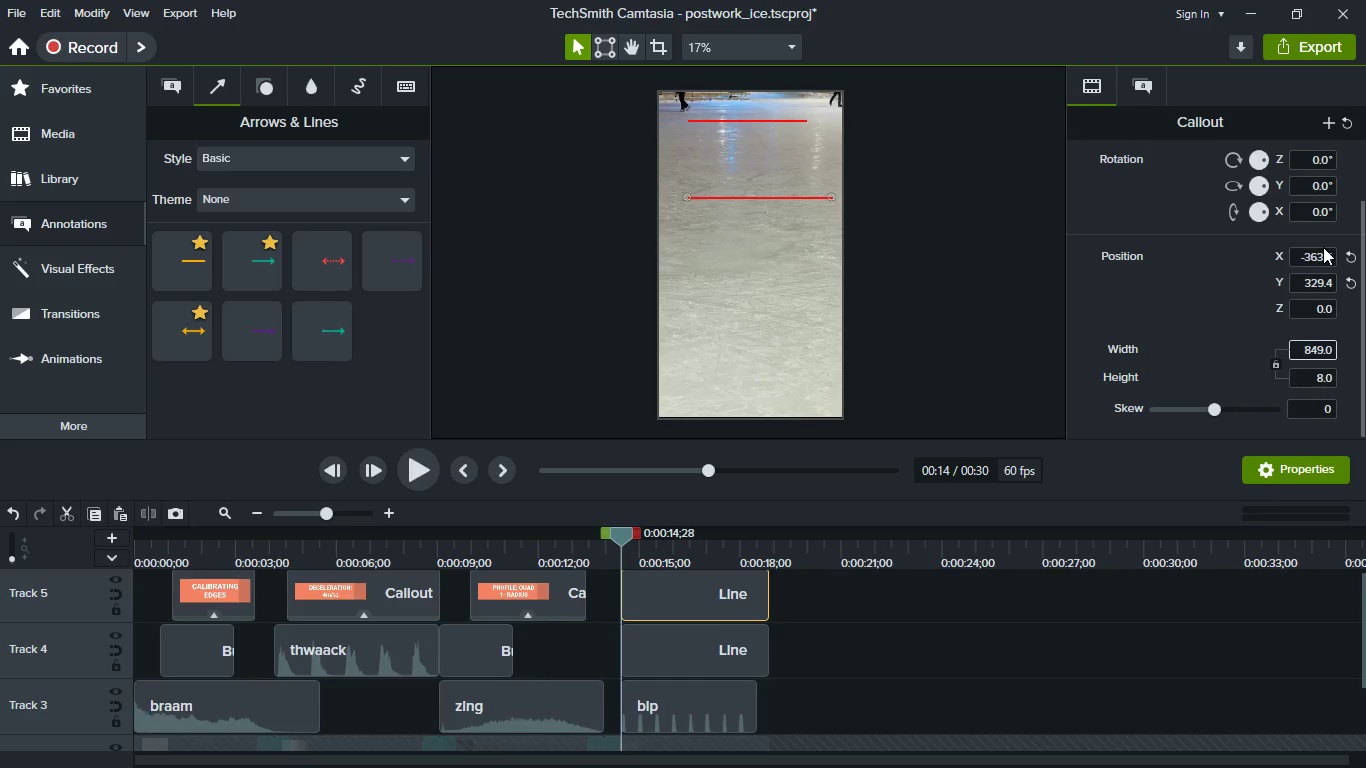 
wait(5.28)
 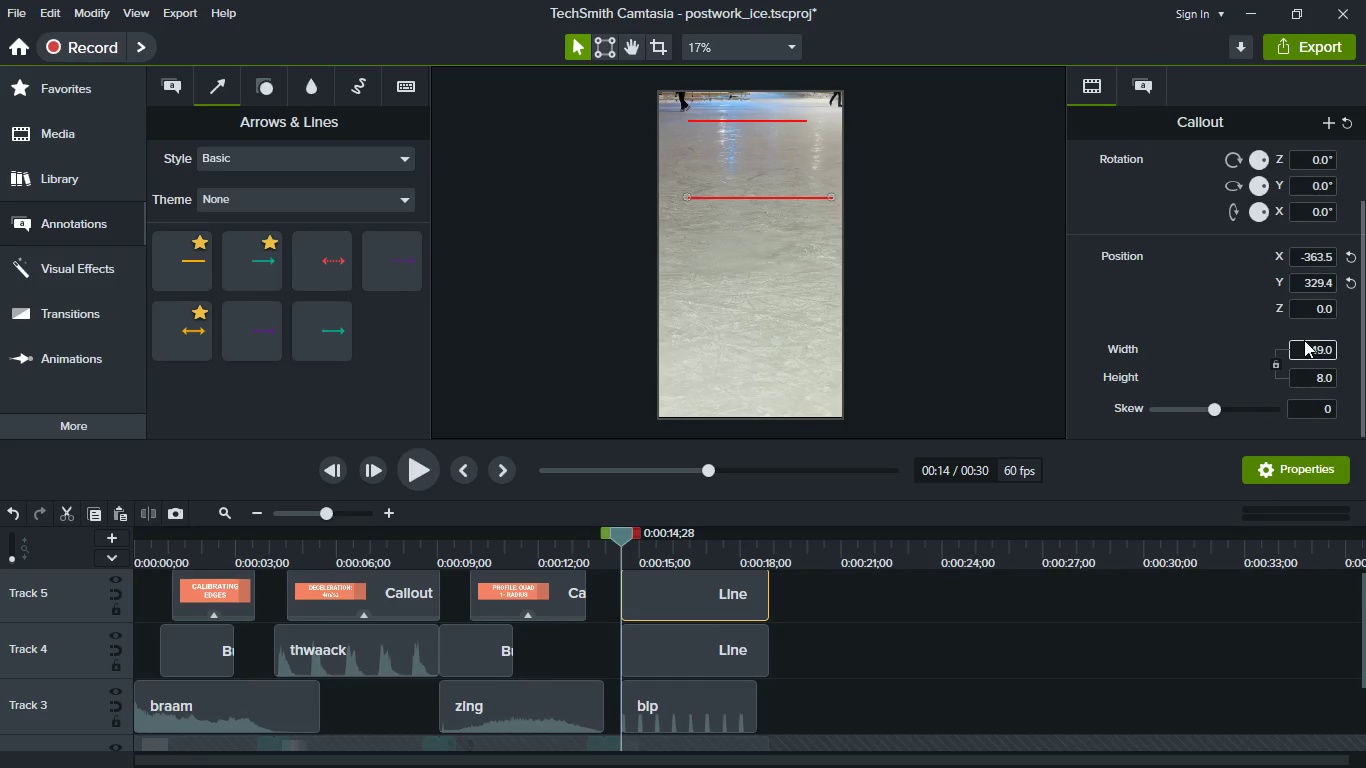 
left_click([1323, 257])
 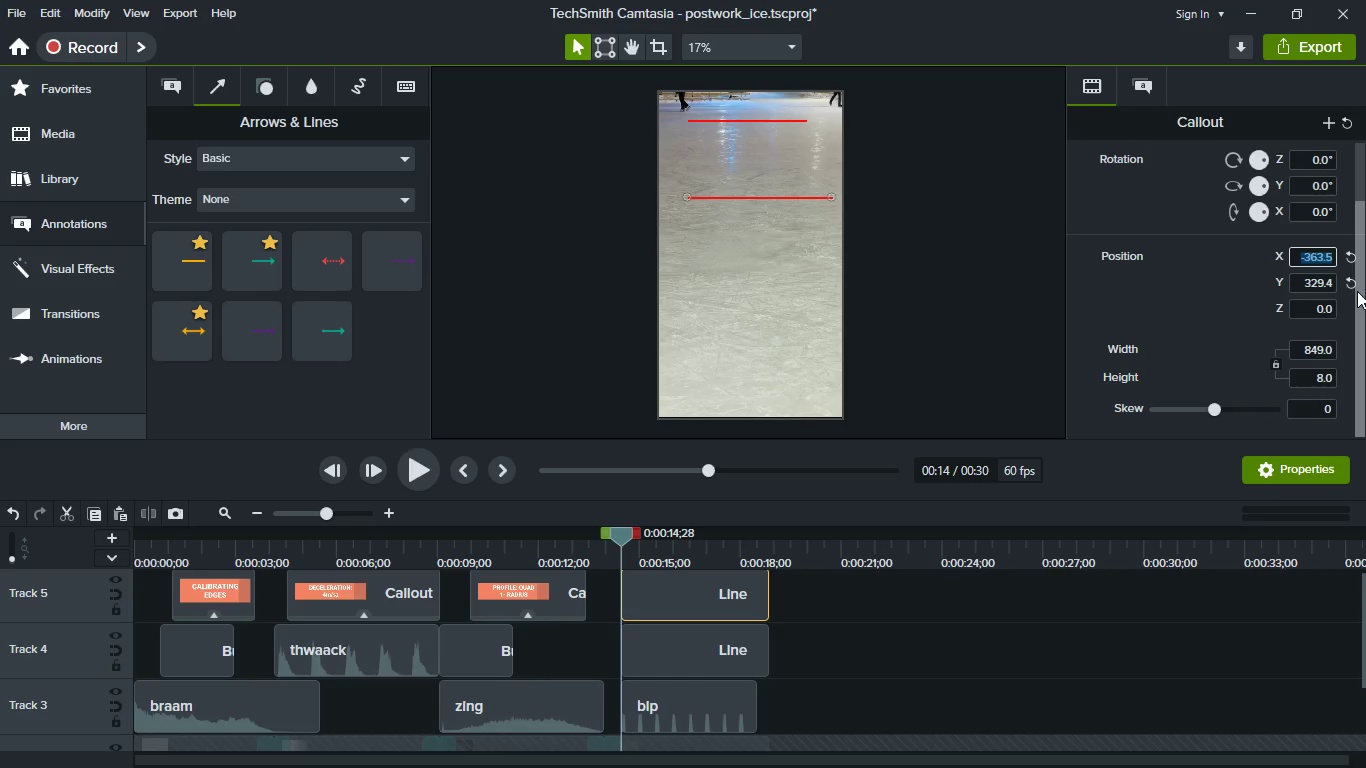 
type(-400)
 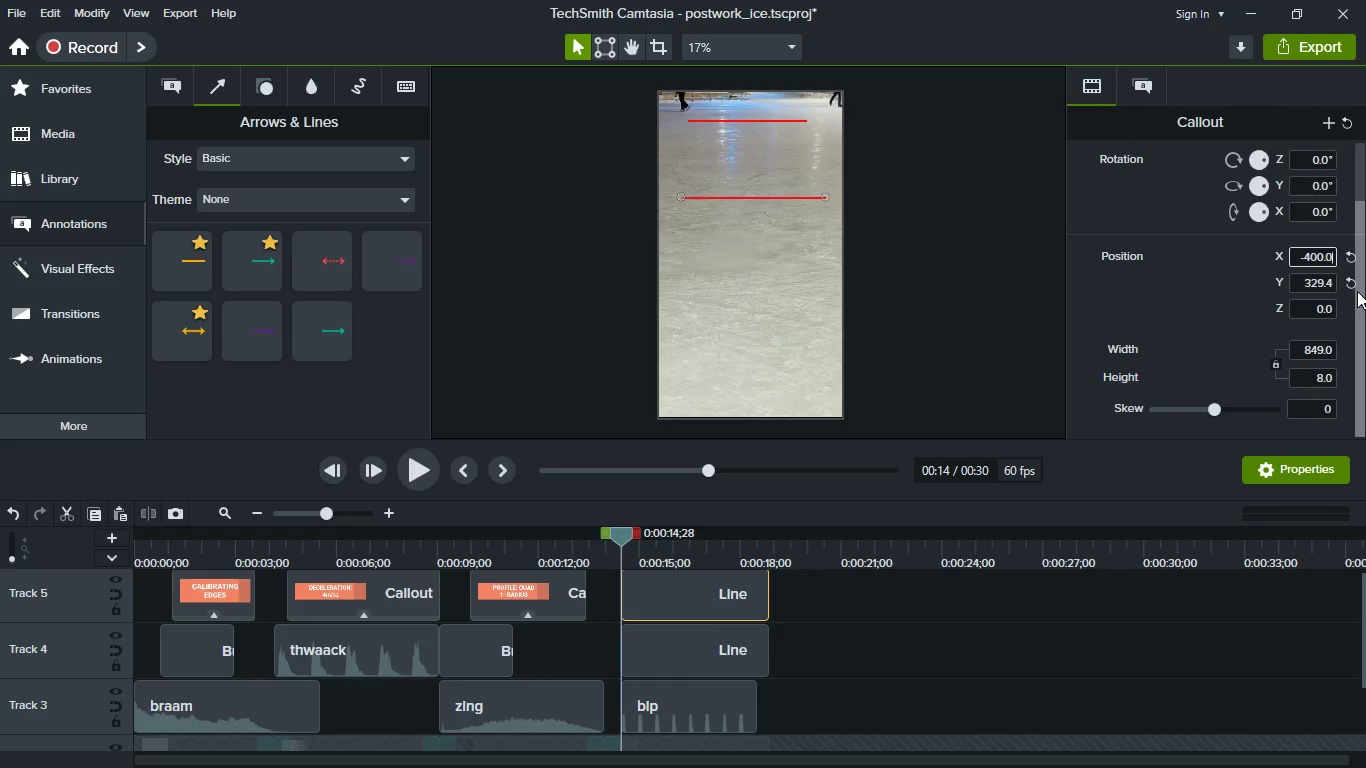 
key(Enter)
 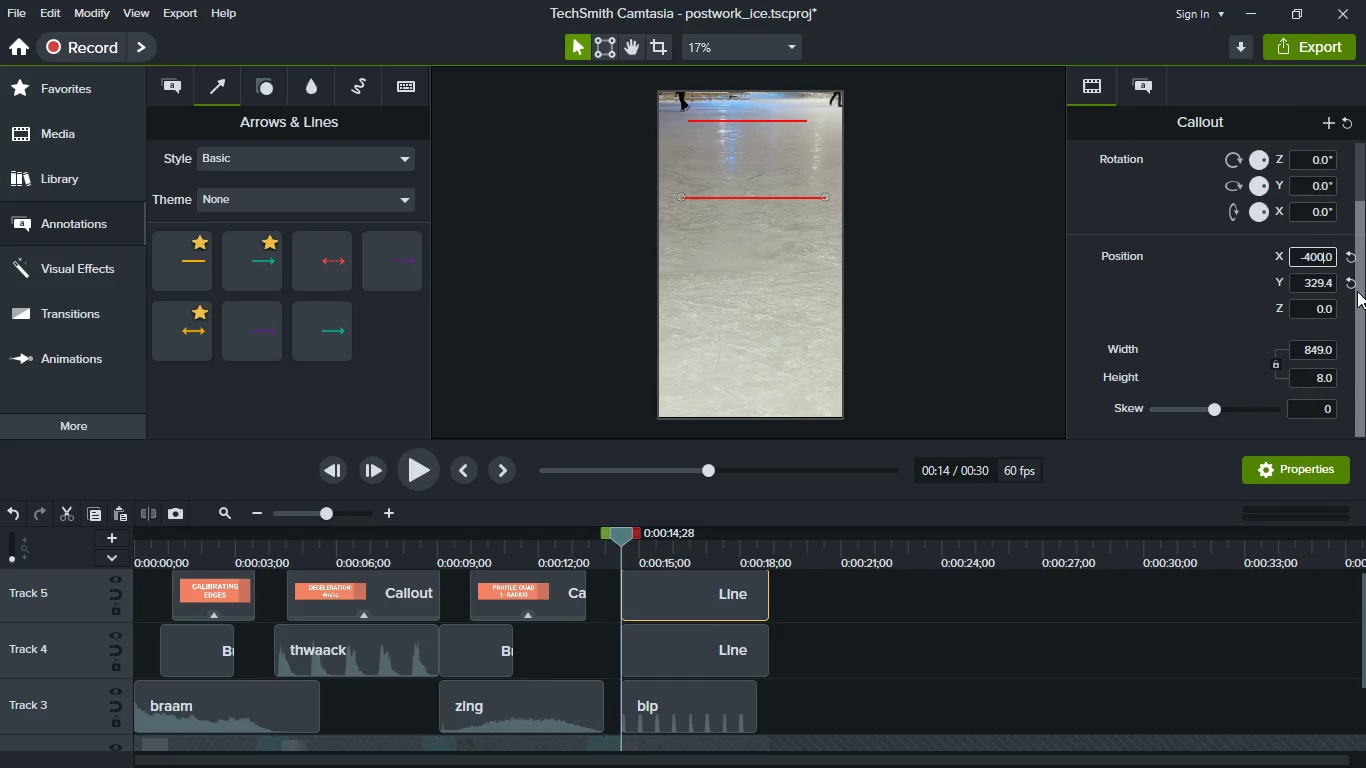 
key(ArrowLeft)
 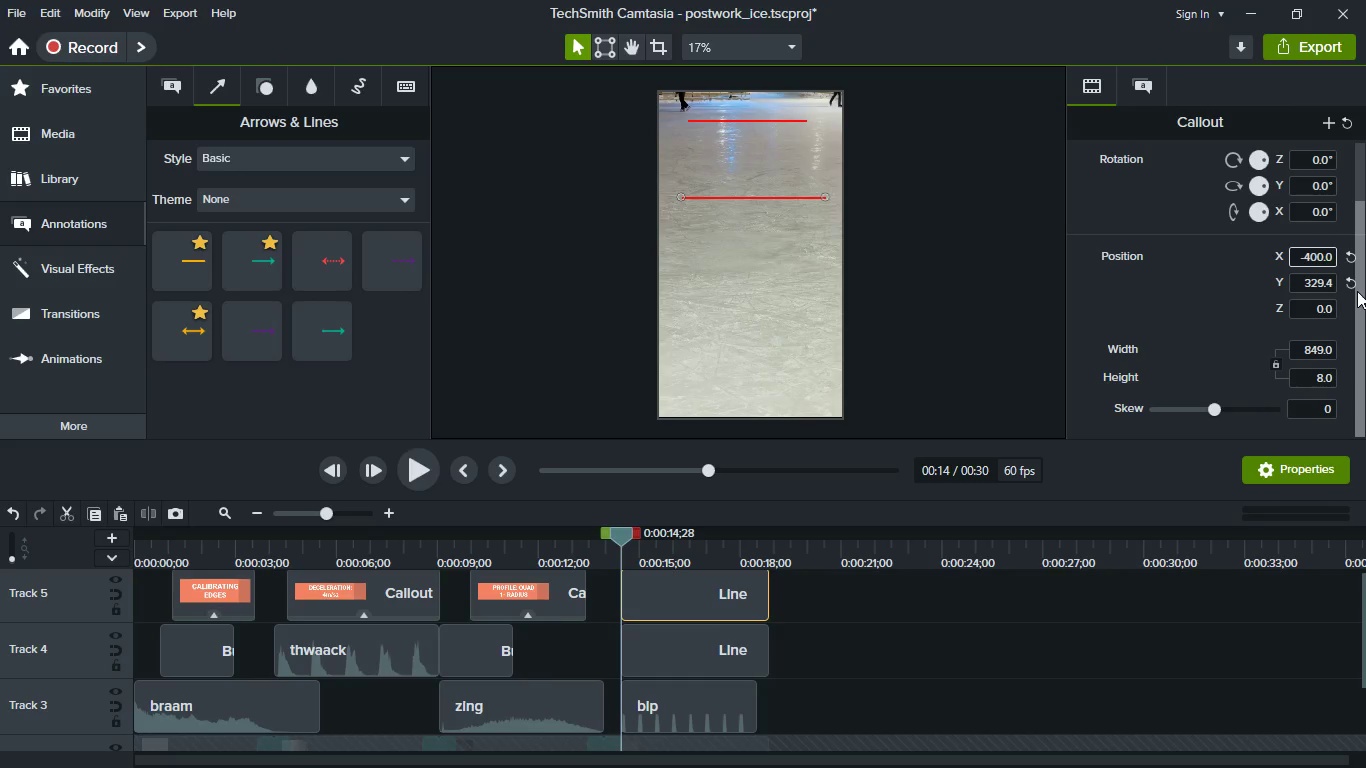 
key(Backspace)
 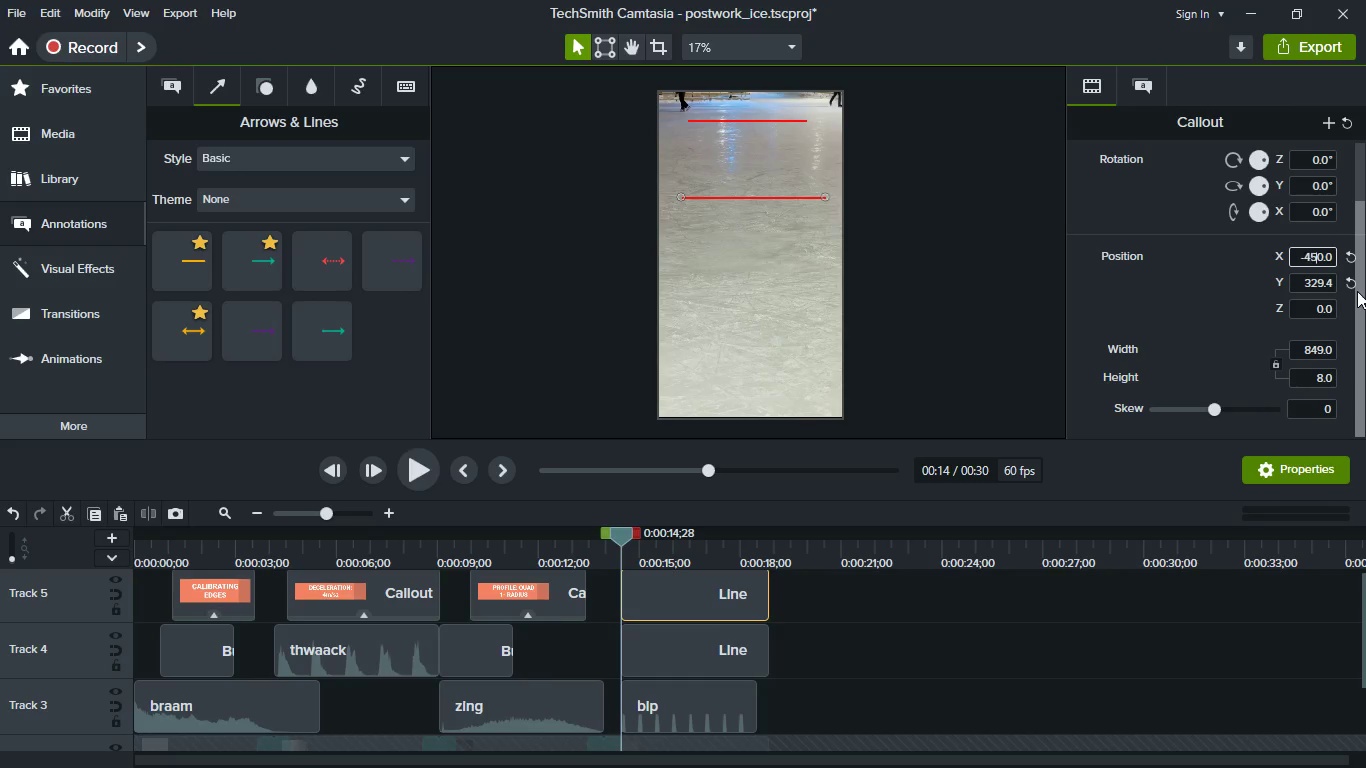 
key(5)
 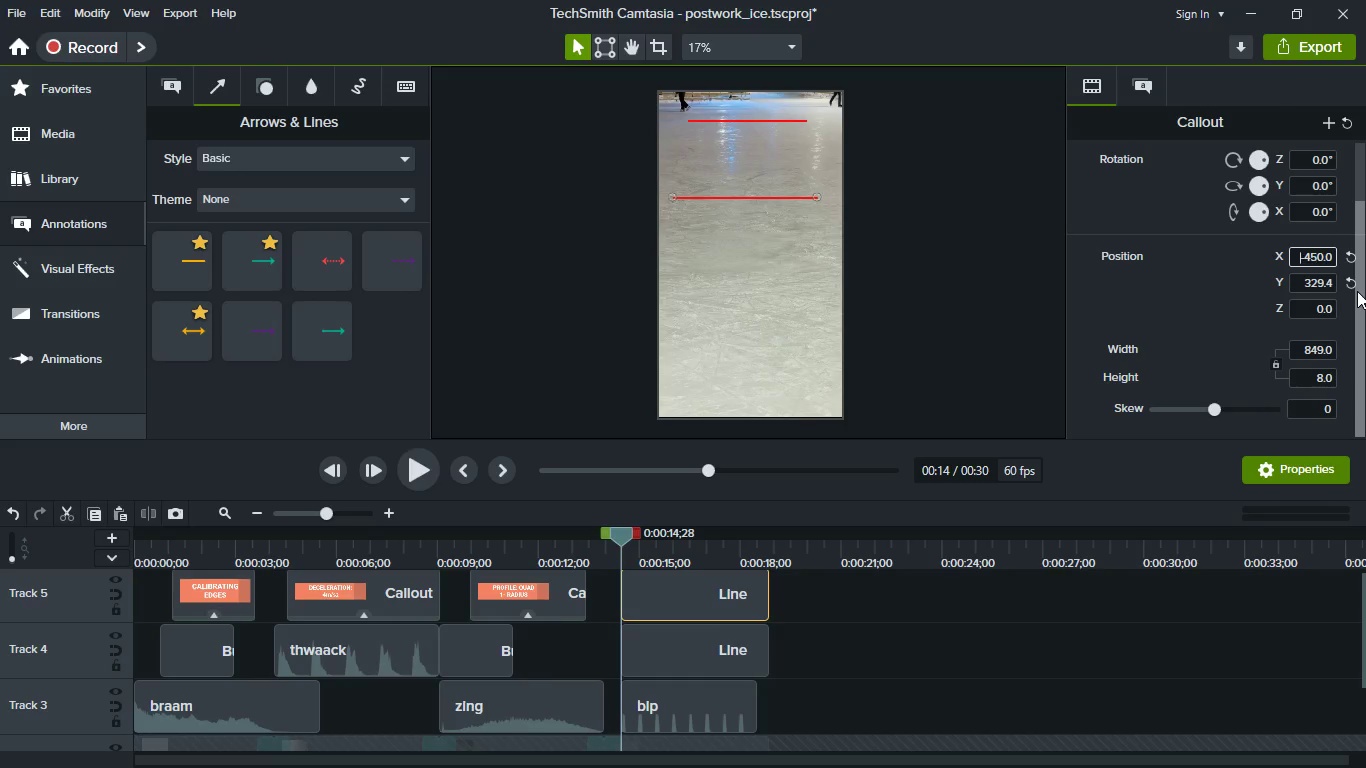 
key(Enter)
 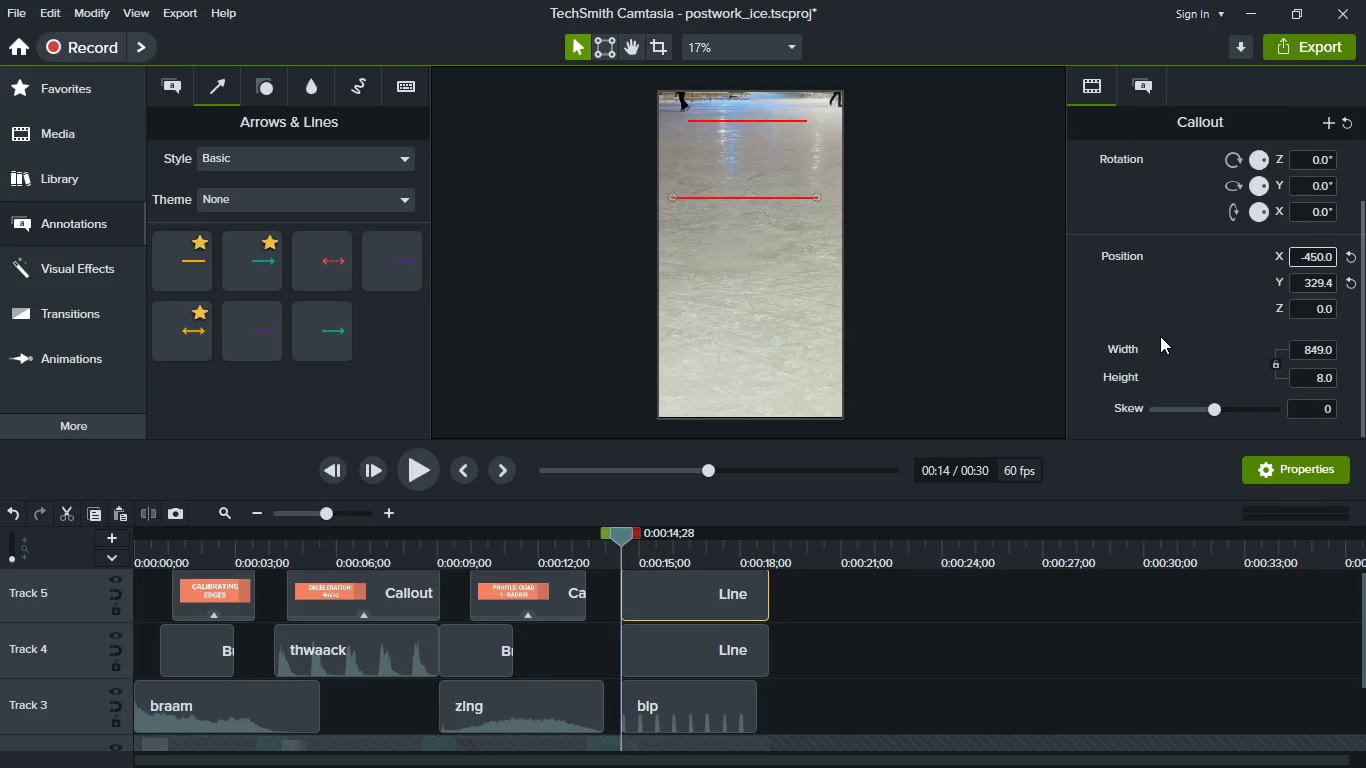 
scroll: coordinate [721, 642], scroll_direction: up, amount: 3.0
 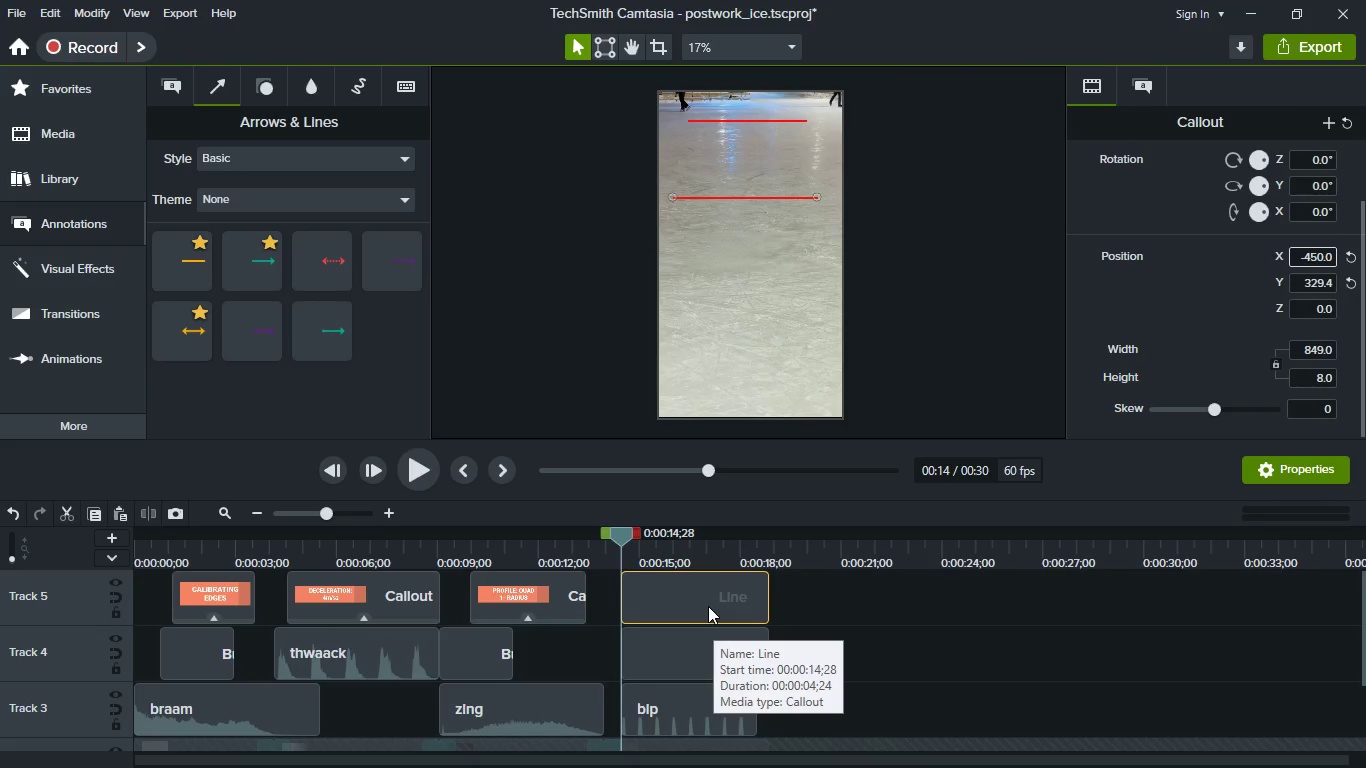 
left_click([708, 606])
 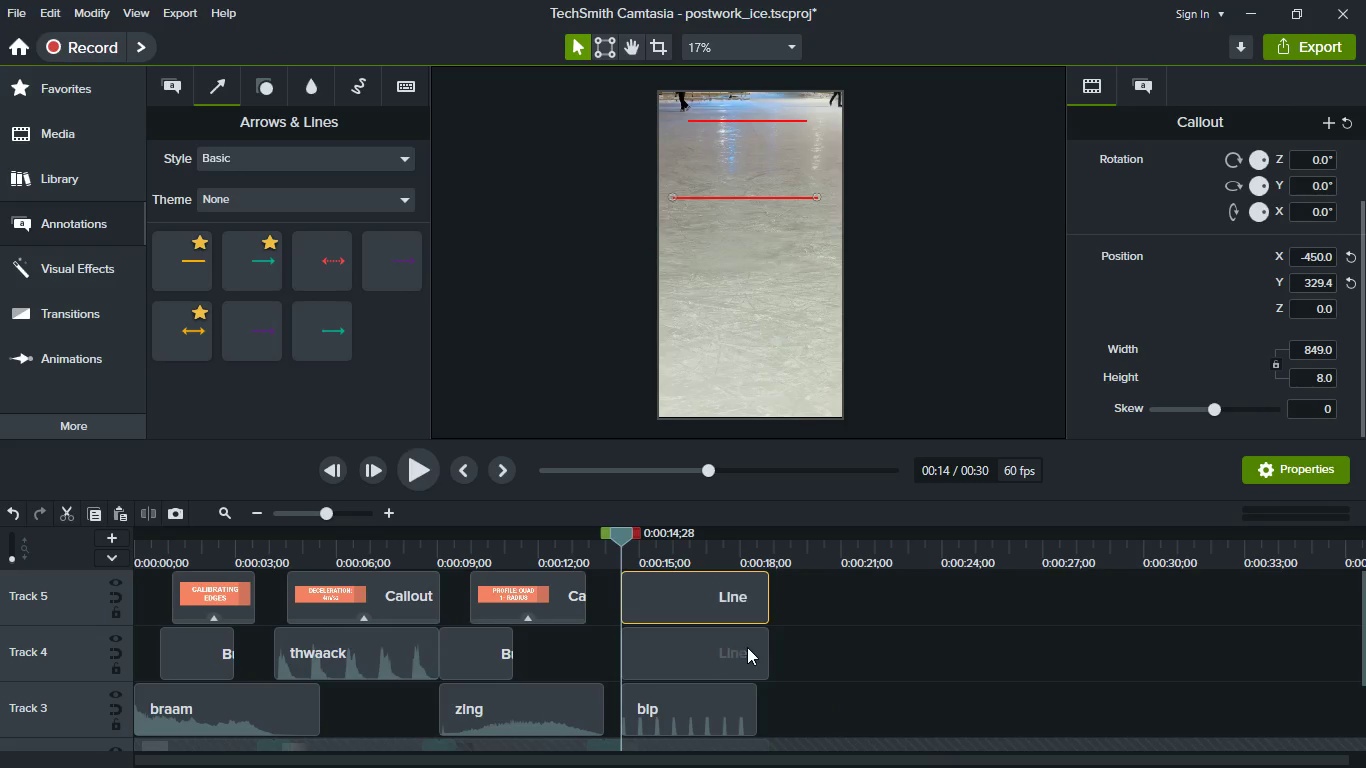 
hold_key(key=ControlLeft, duration=0.86)
 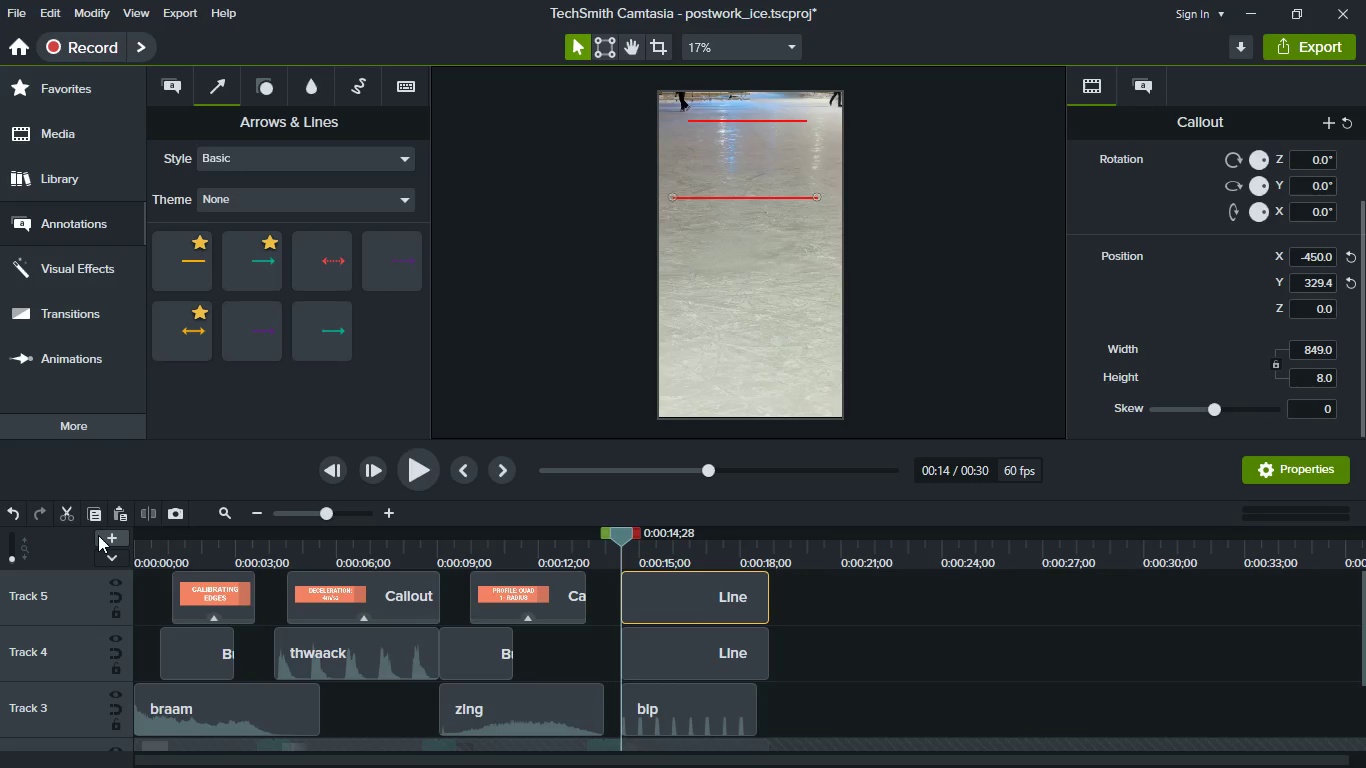 
left_click([98, 535])
 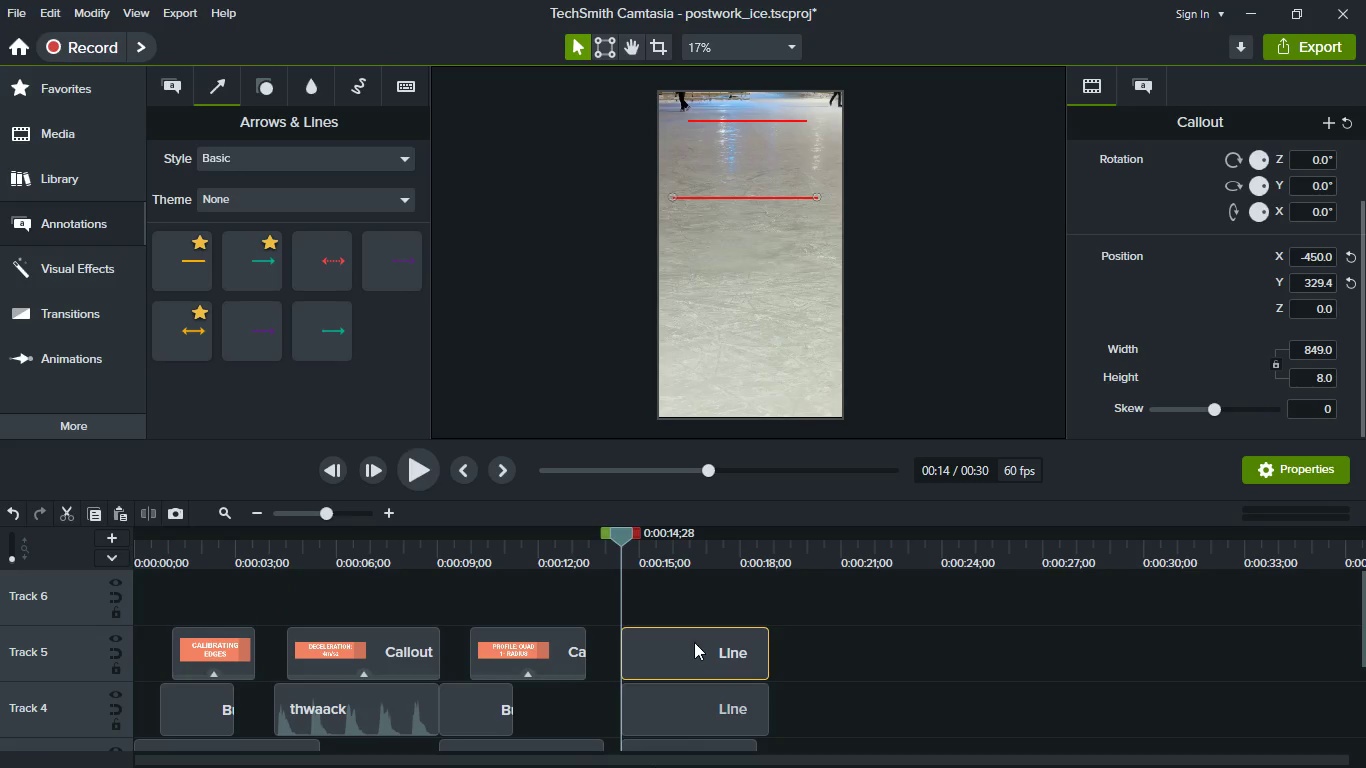 
key(Meta+MetaLeft)
 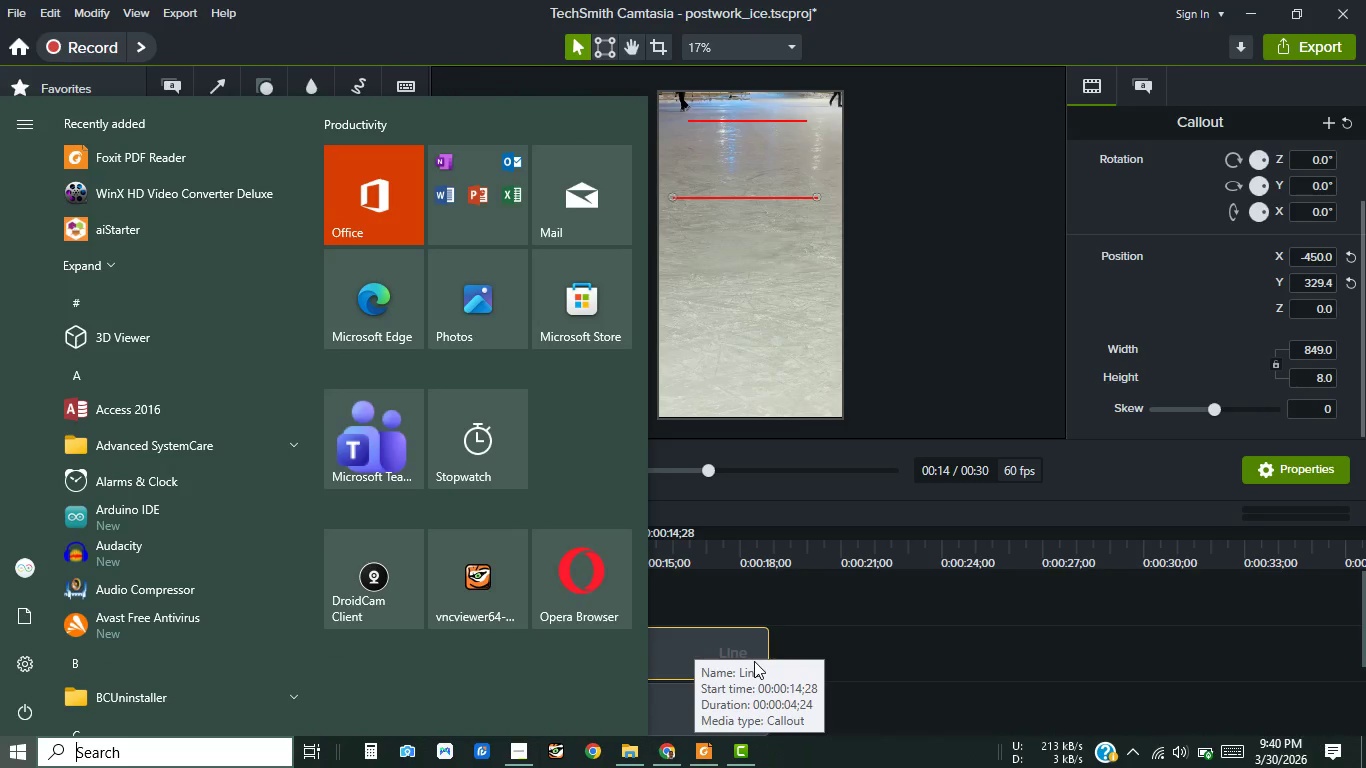 
key(Meta+MetaLeft)
 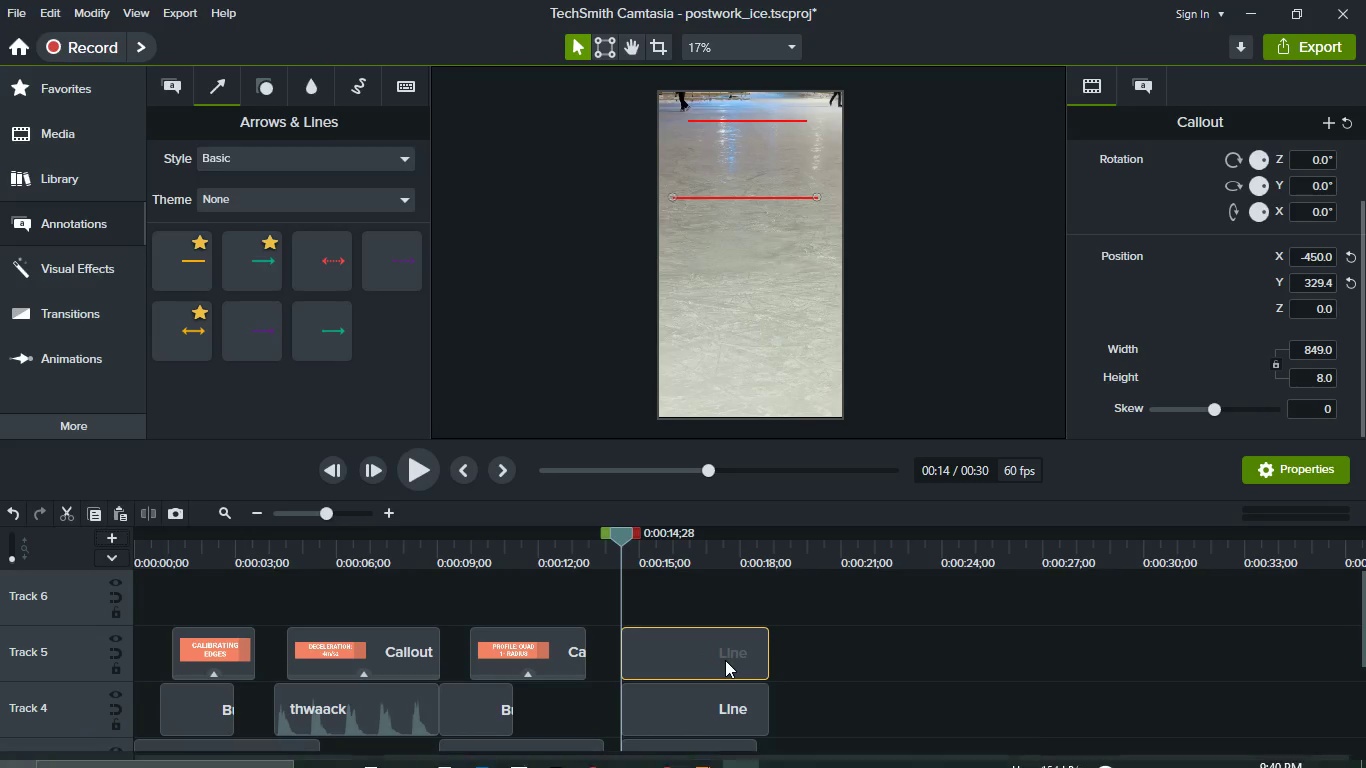 
key(Control+C)
 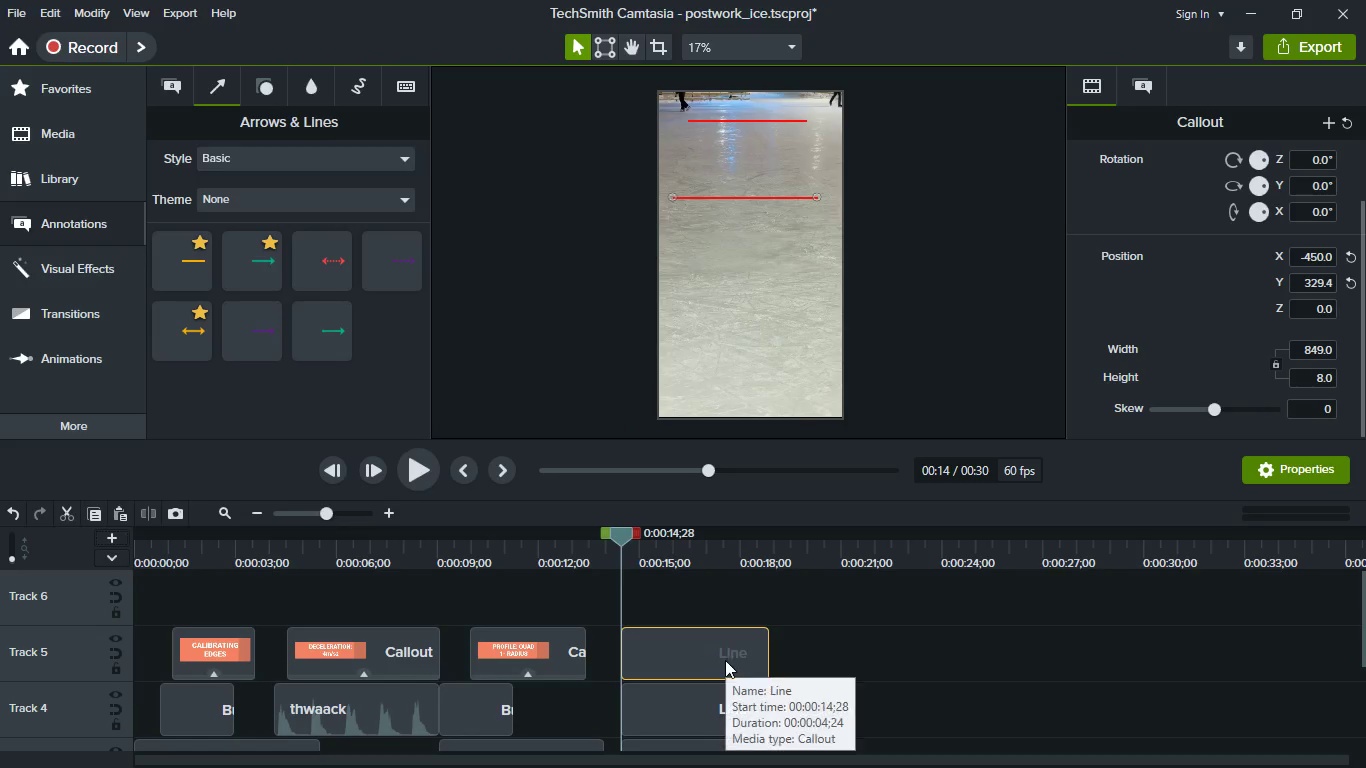 
key(Control+V)
 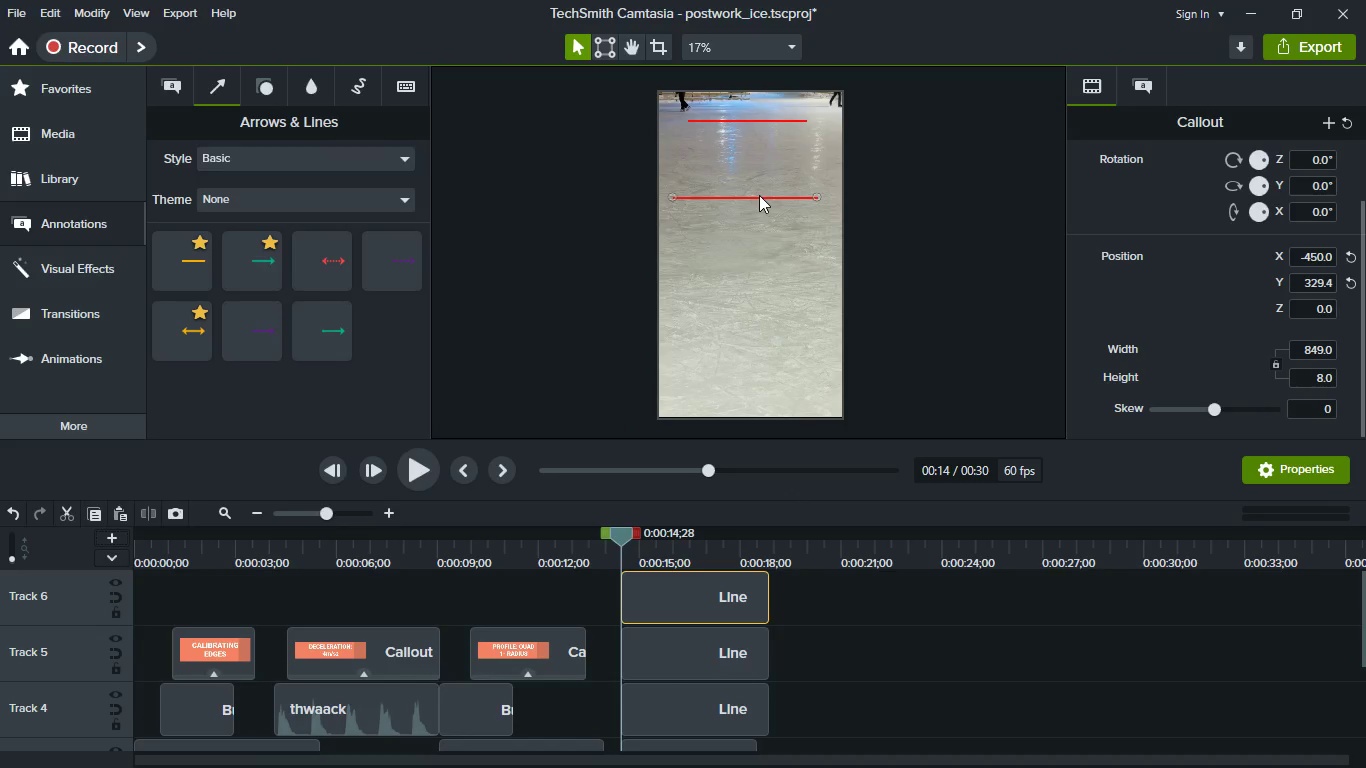 
wait(9.16)
 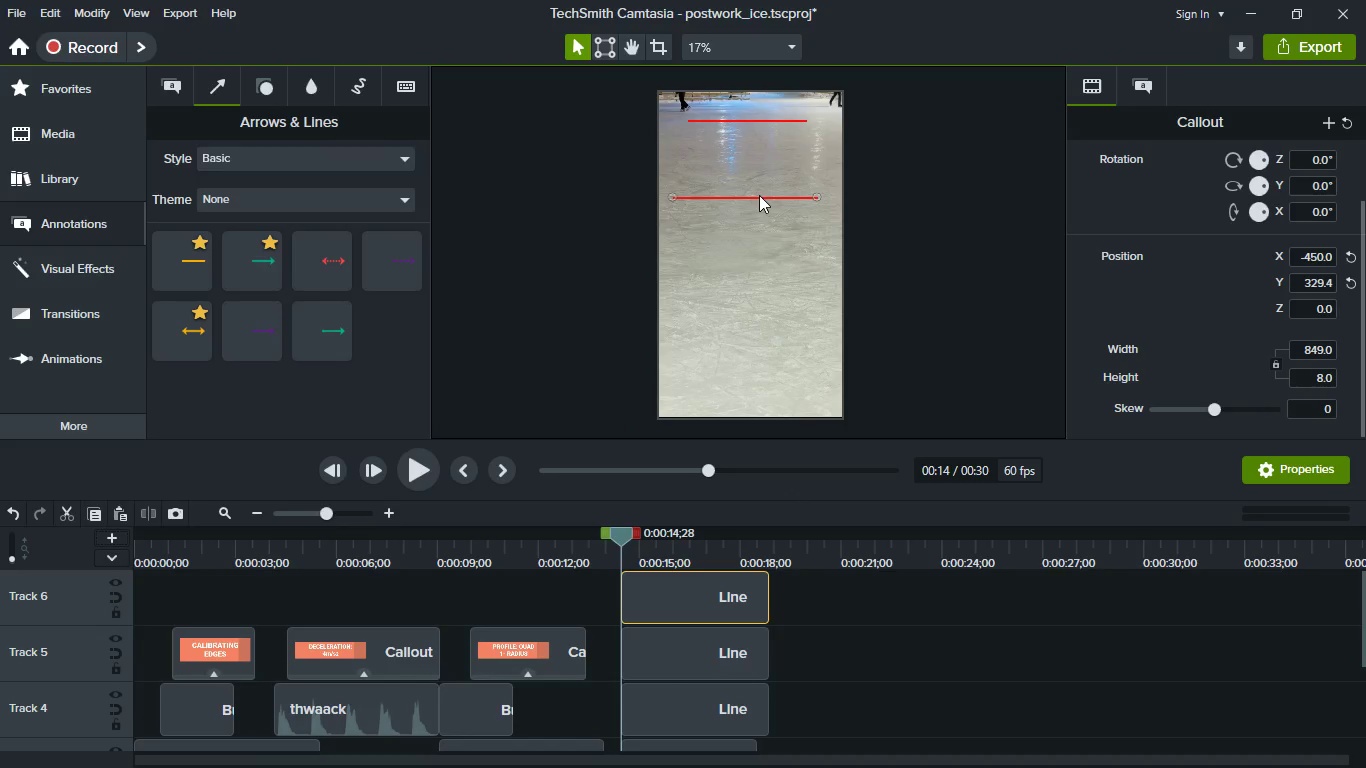 
left_click_drag(start_coordinate=[753, 197], to_coordinate=[754, 327])
 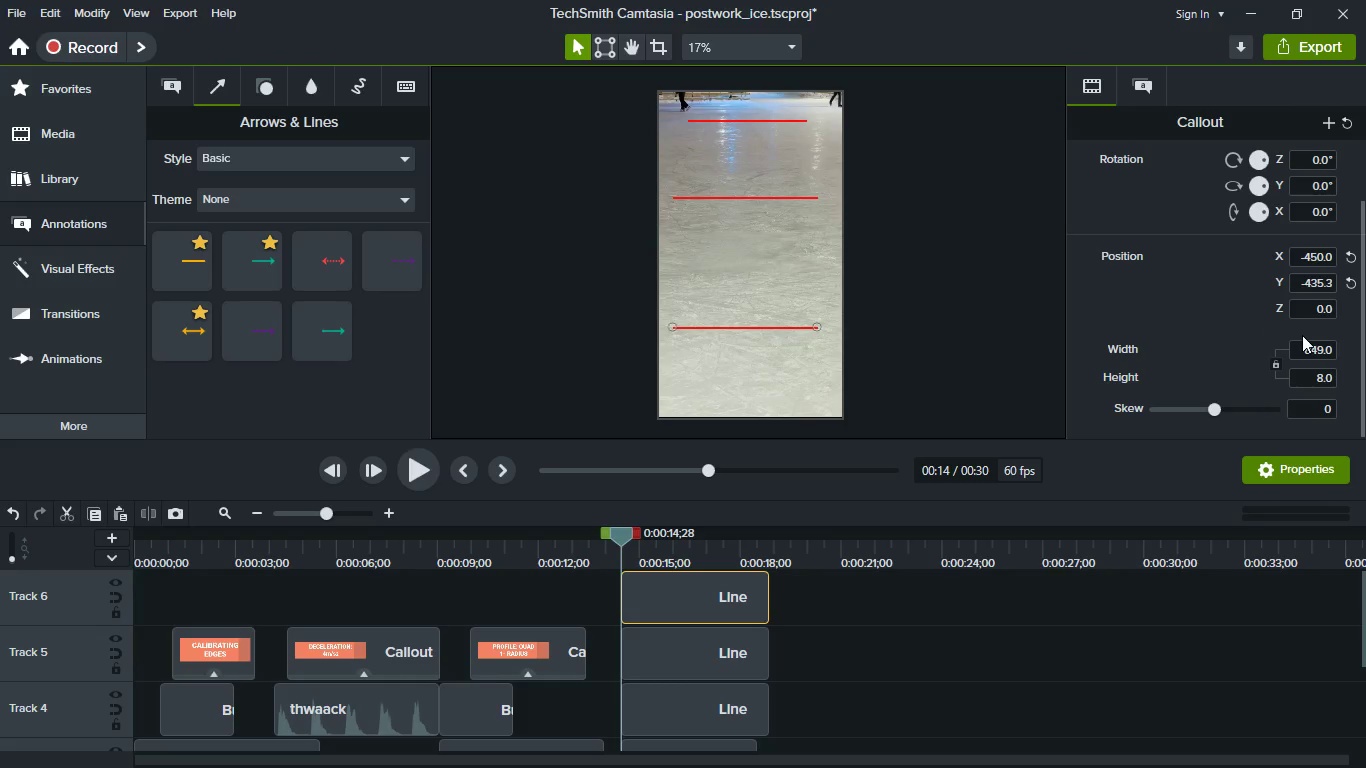 
left_click([1299, 343])
 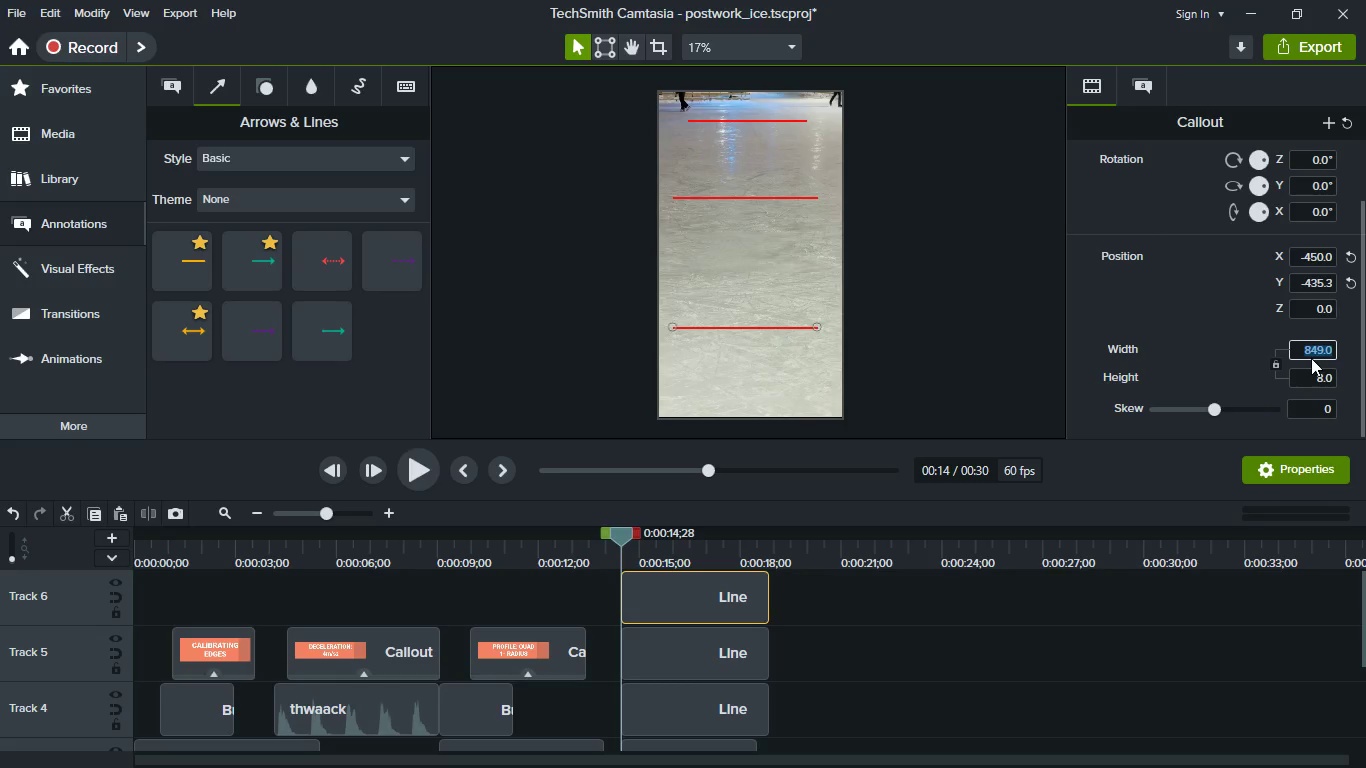 
type(1000)
 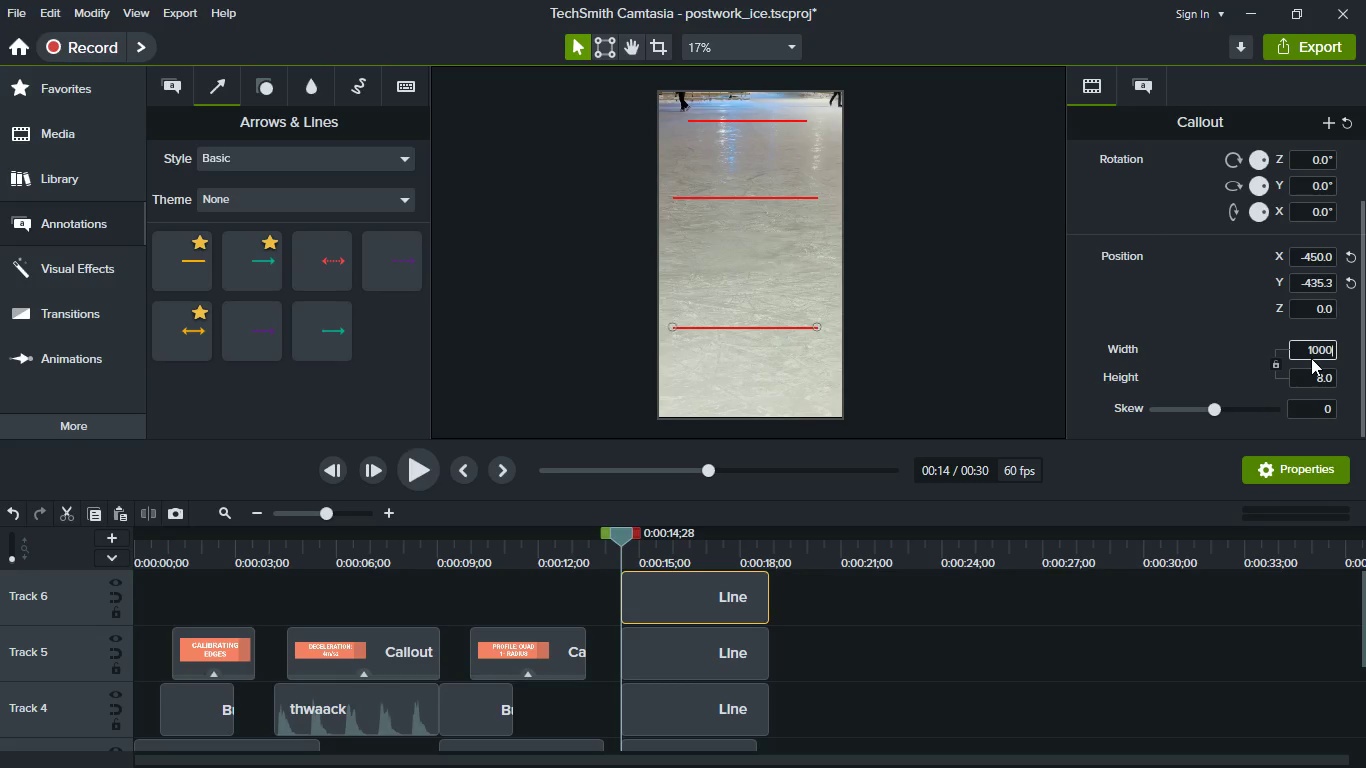 
key(Enter)
 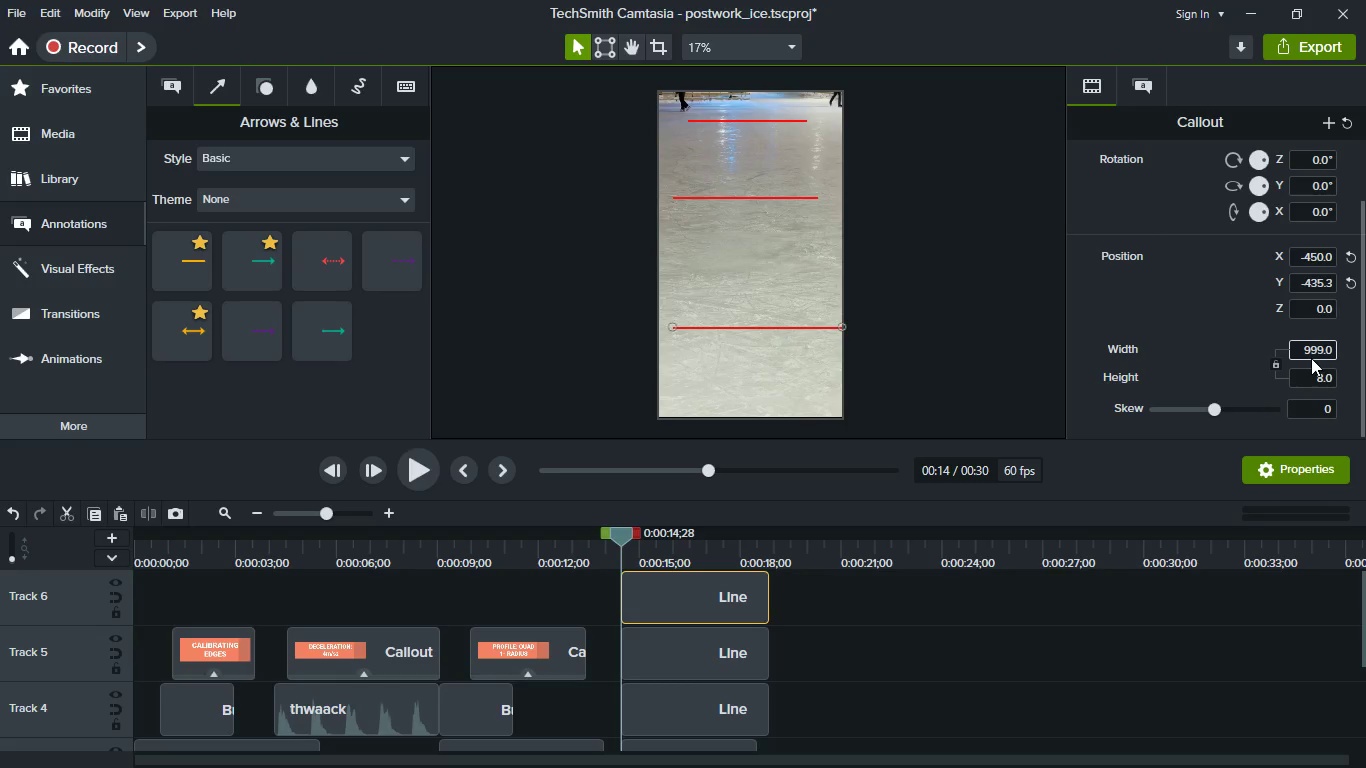 
type(1300)
 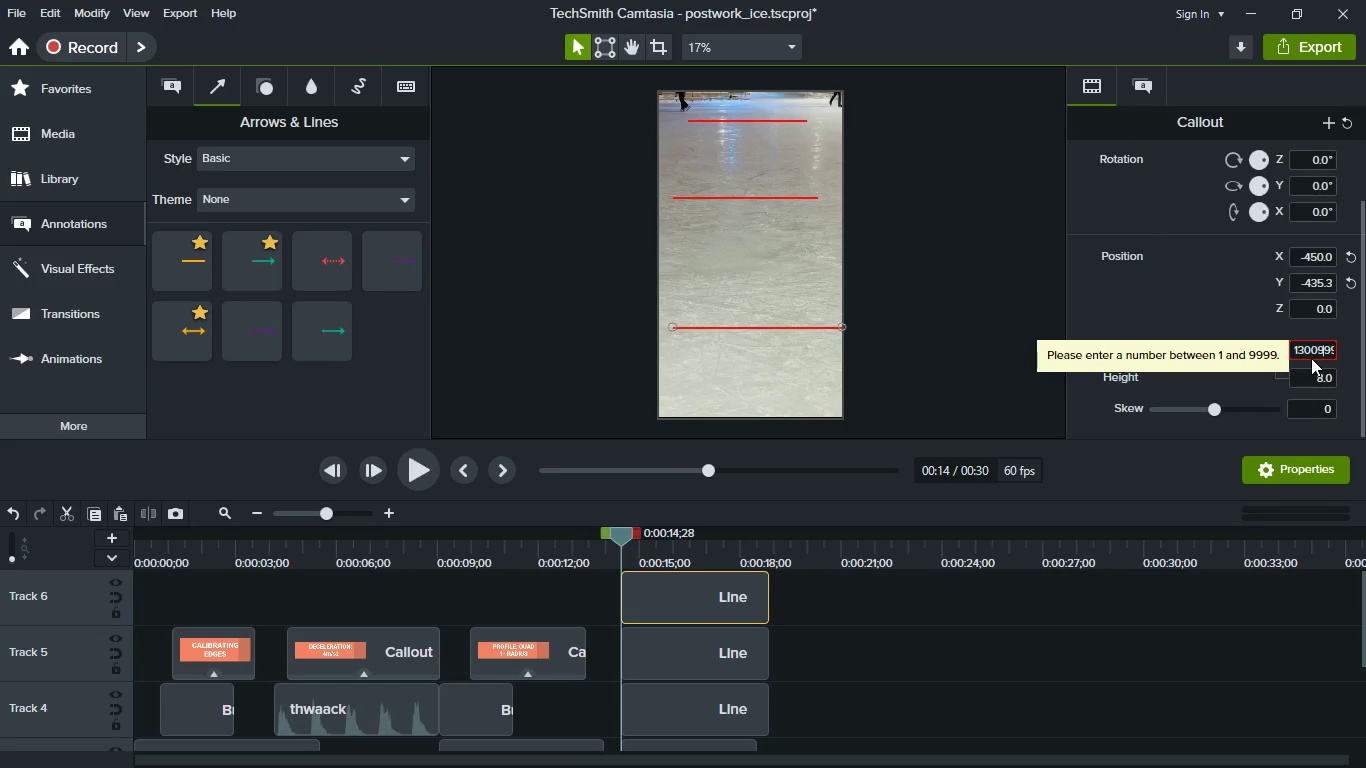 
key(ArrowRight)
 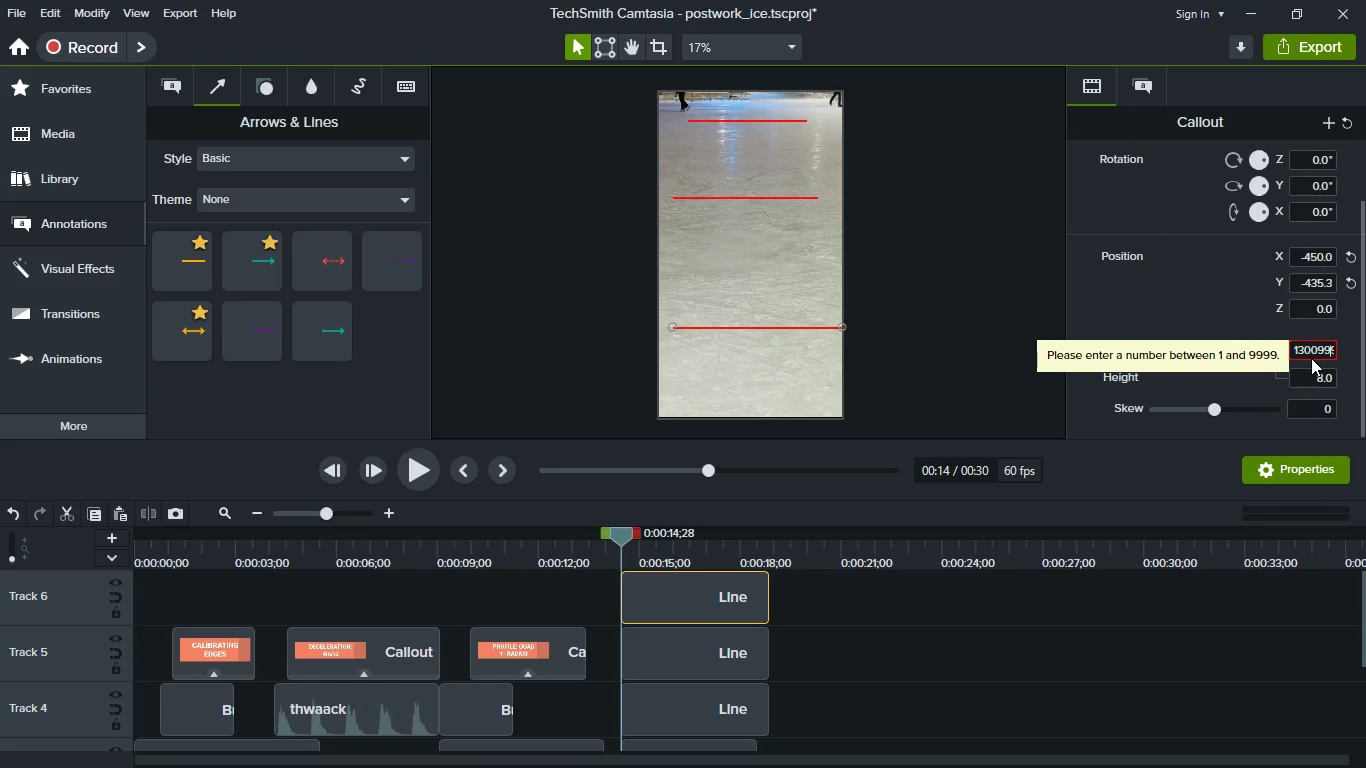 
key(ArrowRight)
 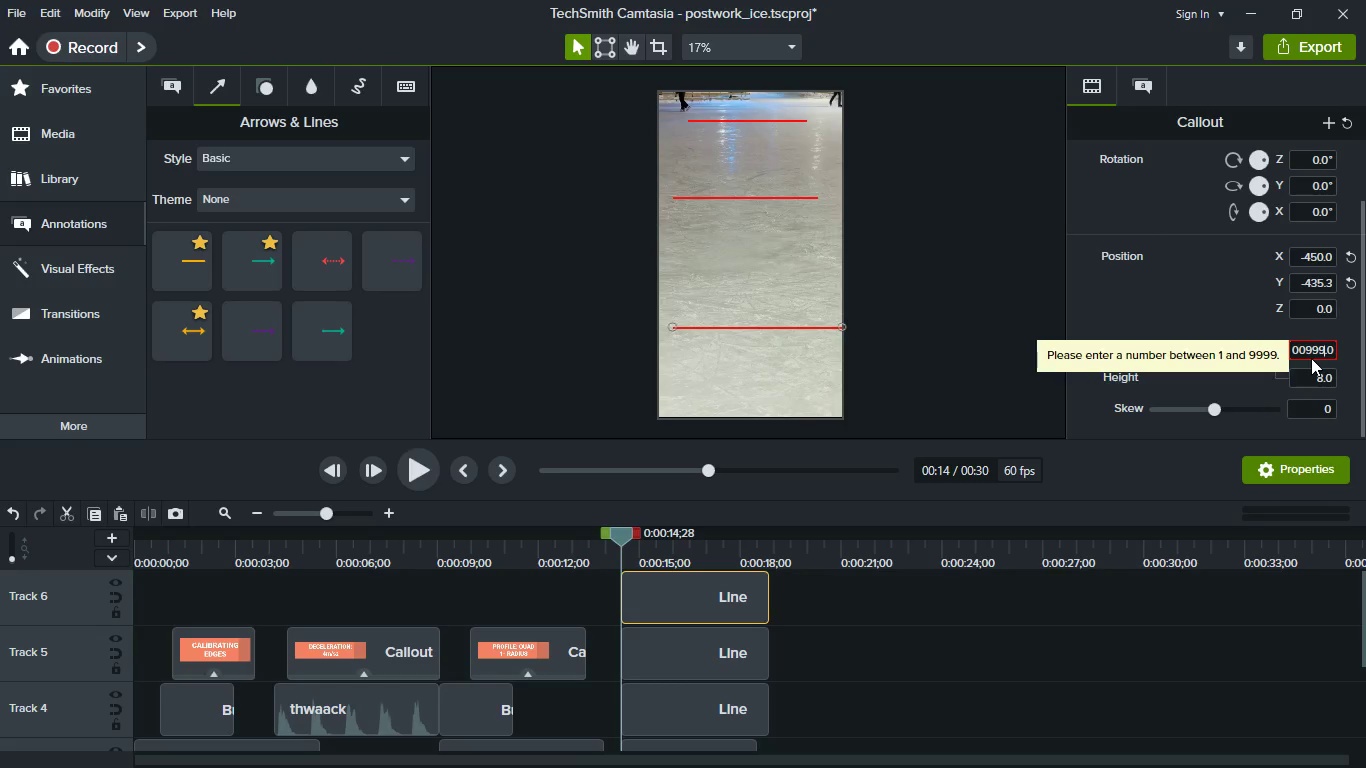 
key(ArrowRight)
 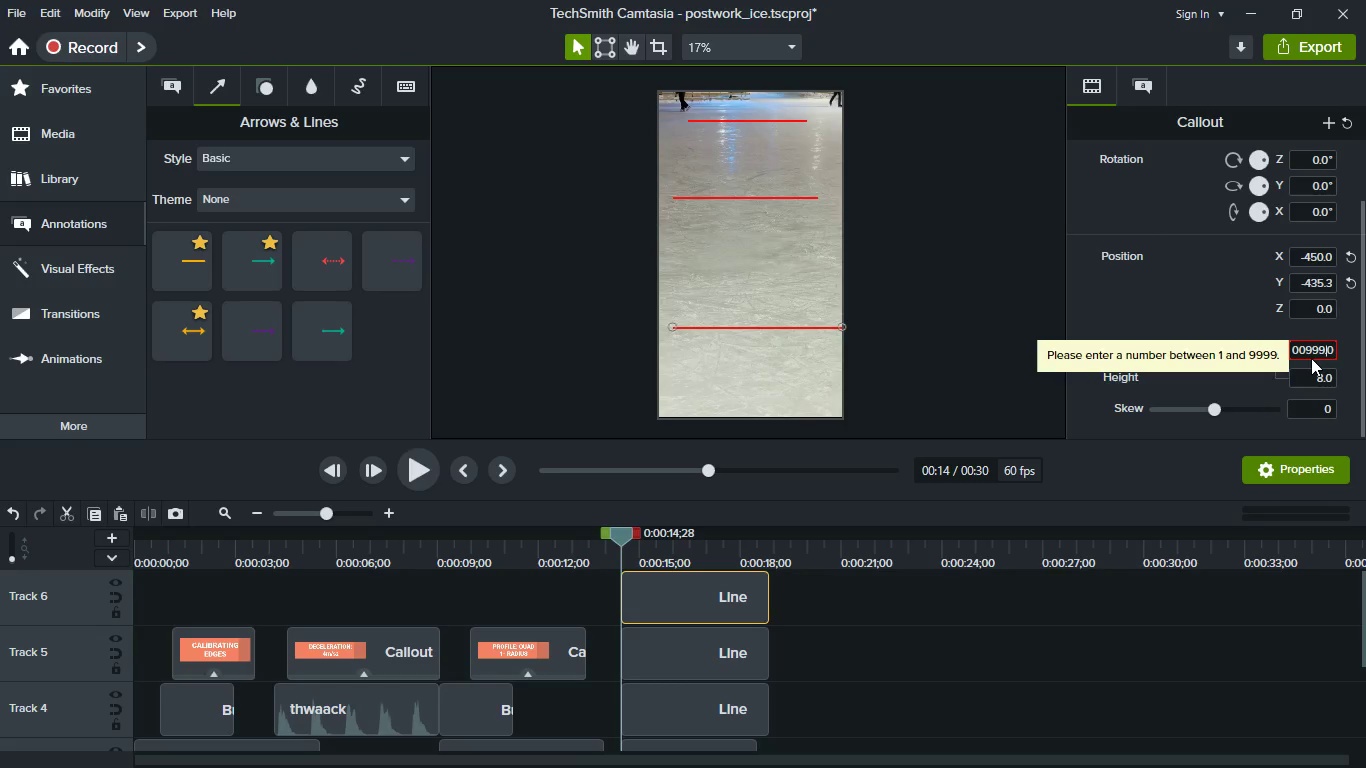 
key(ArrowRight)
 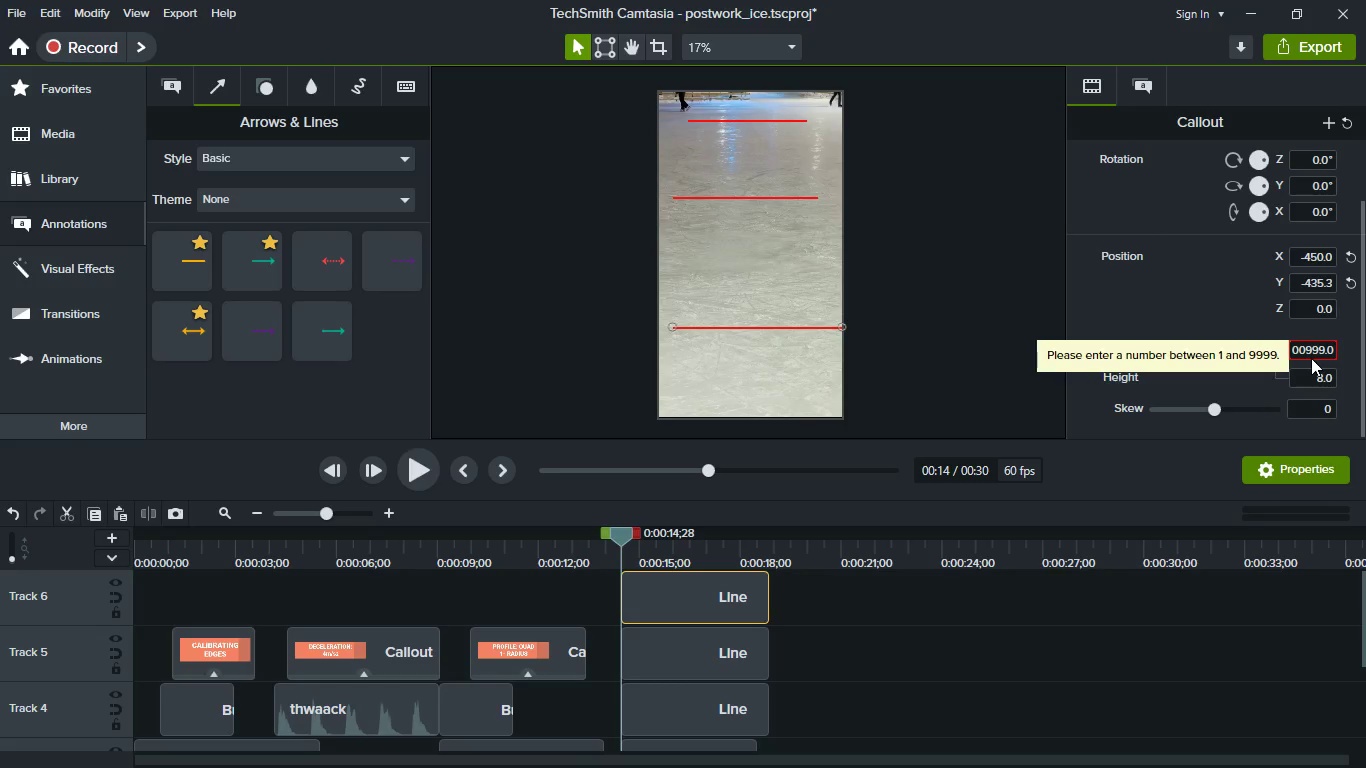 
key(Backspace)
 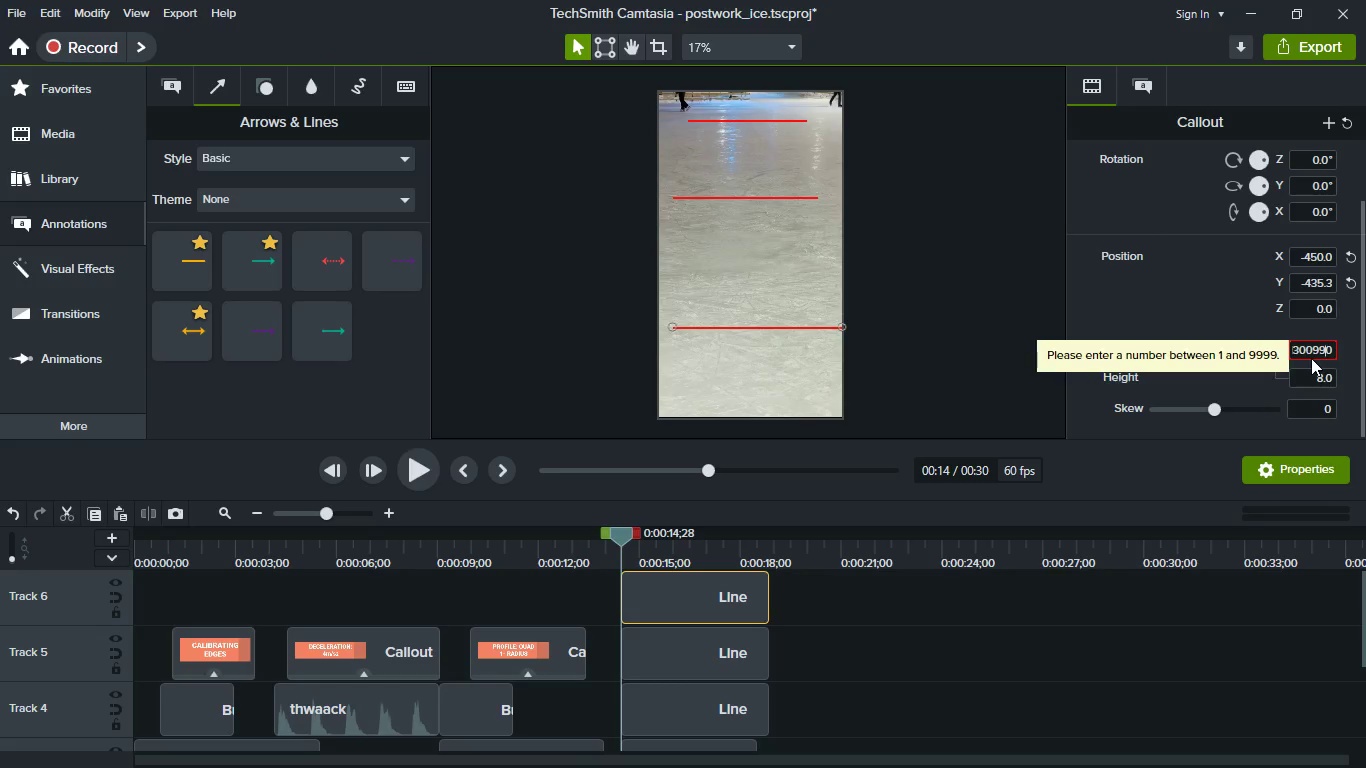 
key(Backspace)
 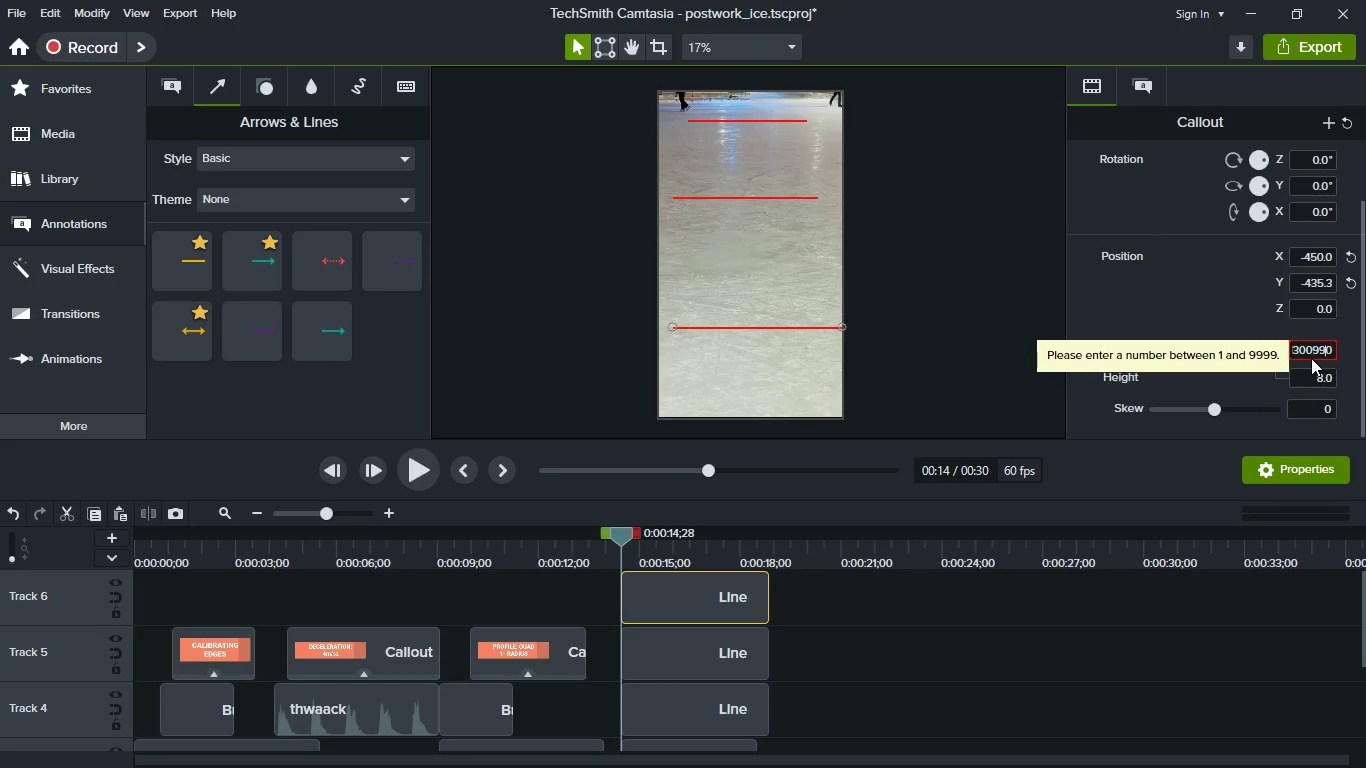 
key(Backspace)
 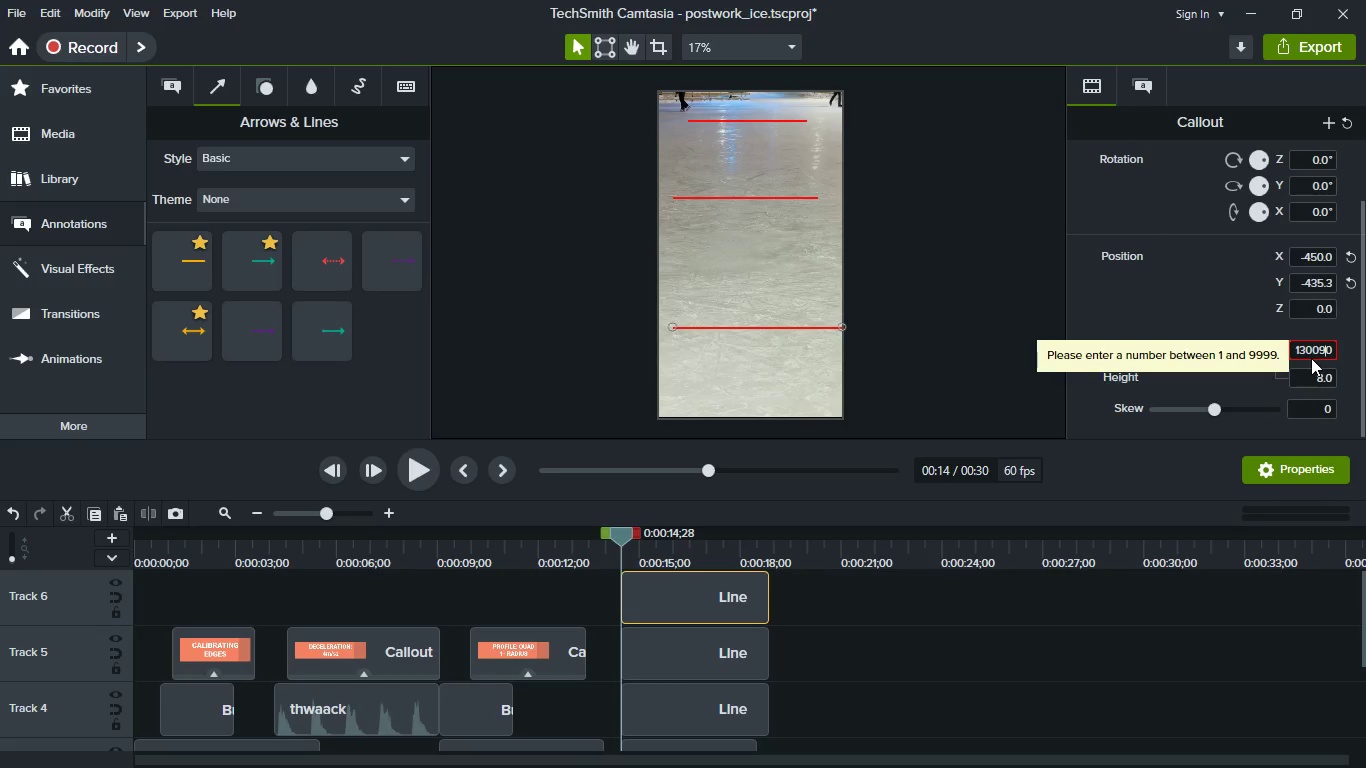 
key(Backspace)
 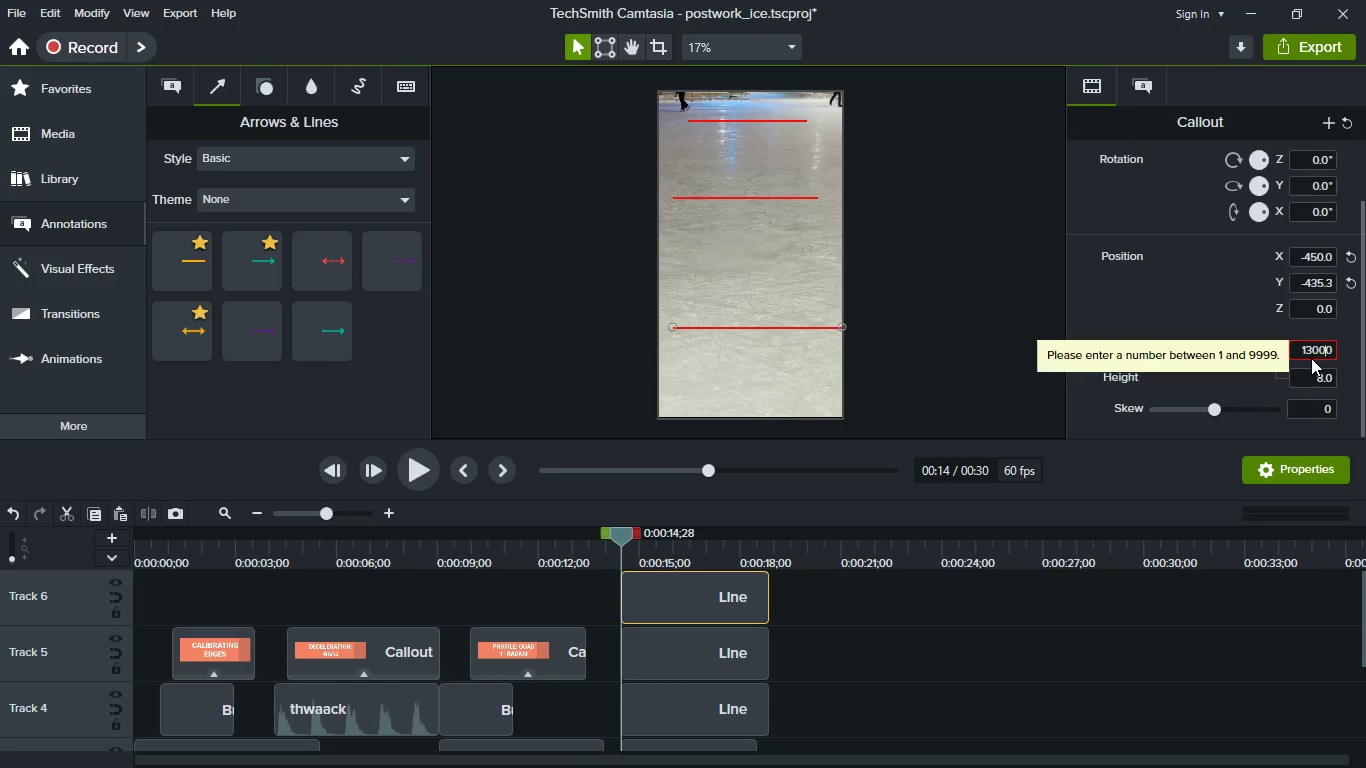 
key(Backspace)
 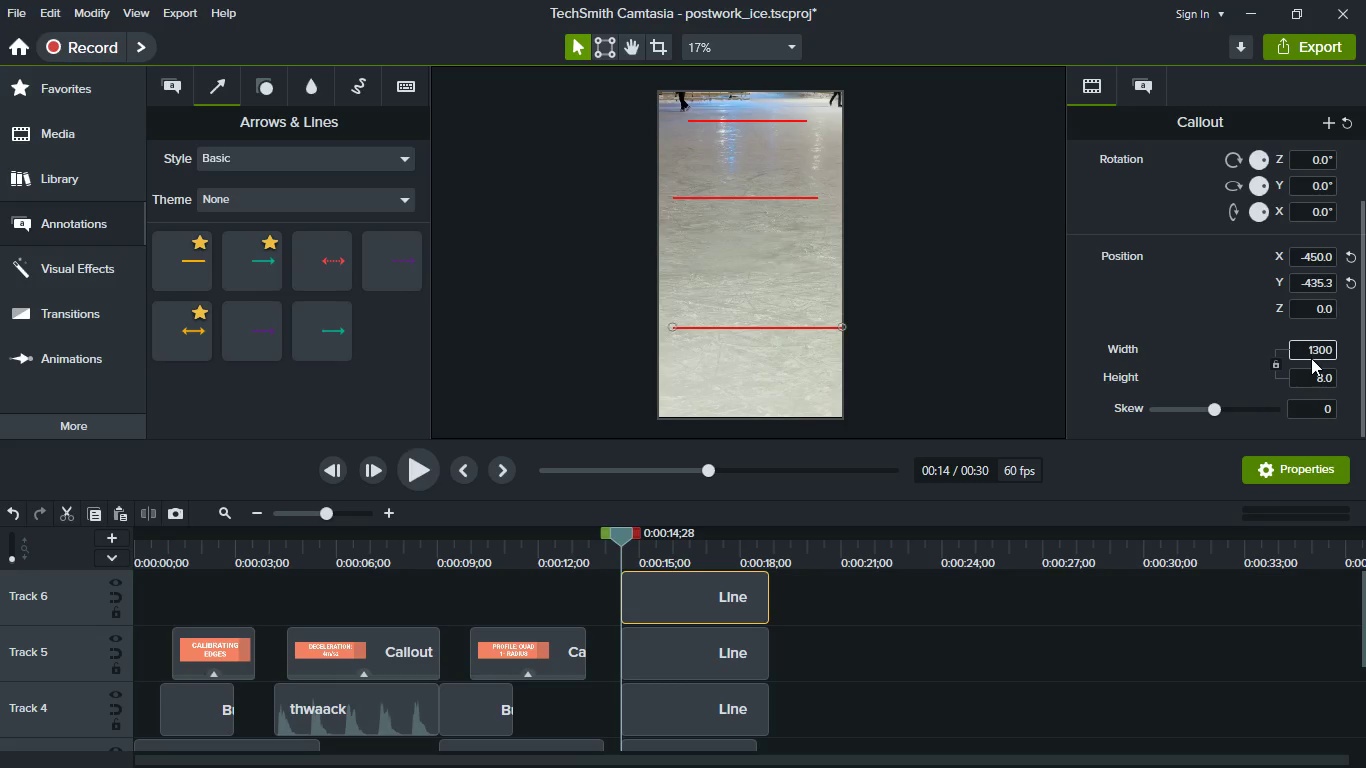 
key(Enter)
 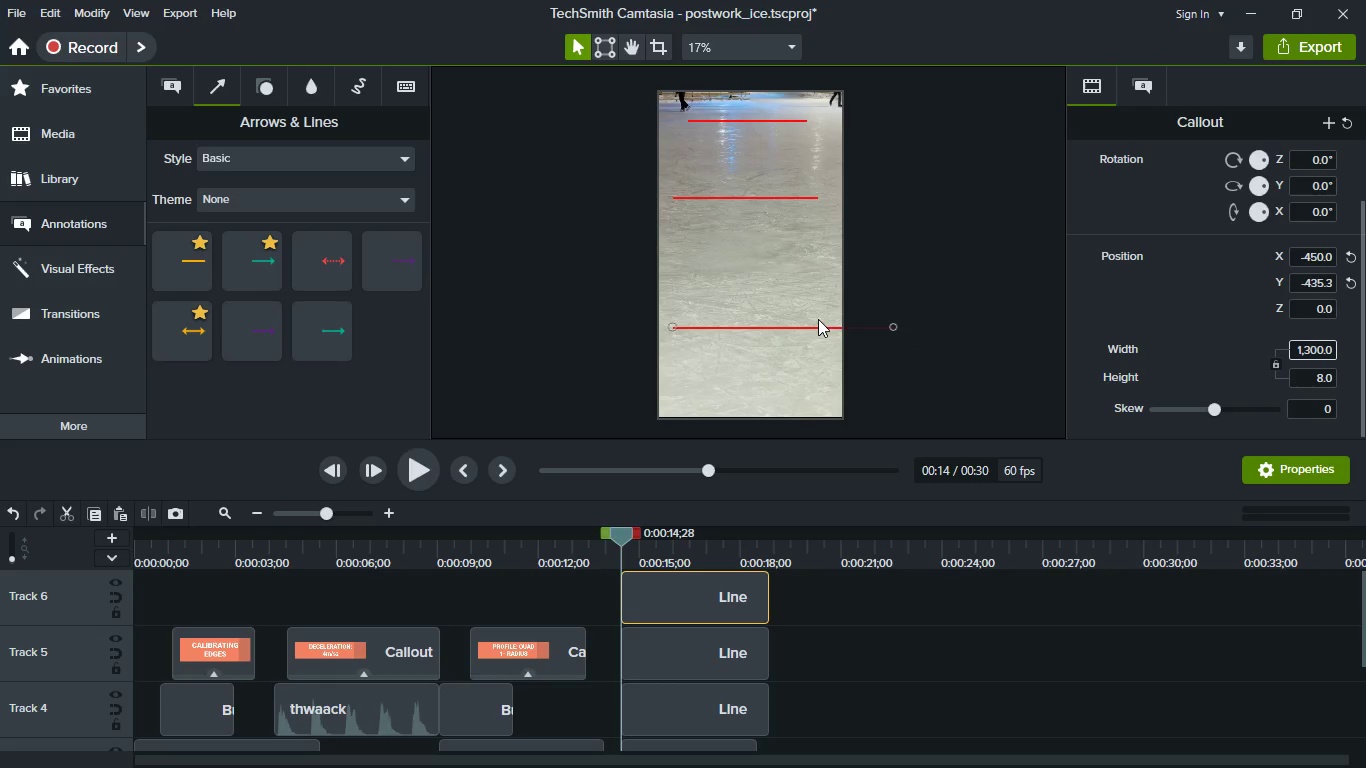 
wait(5.42)
 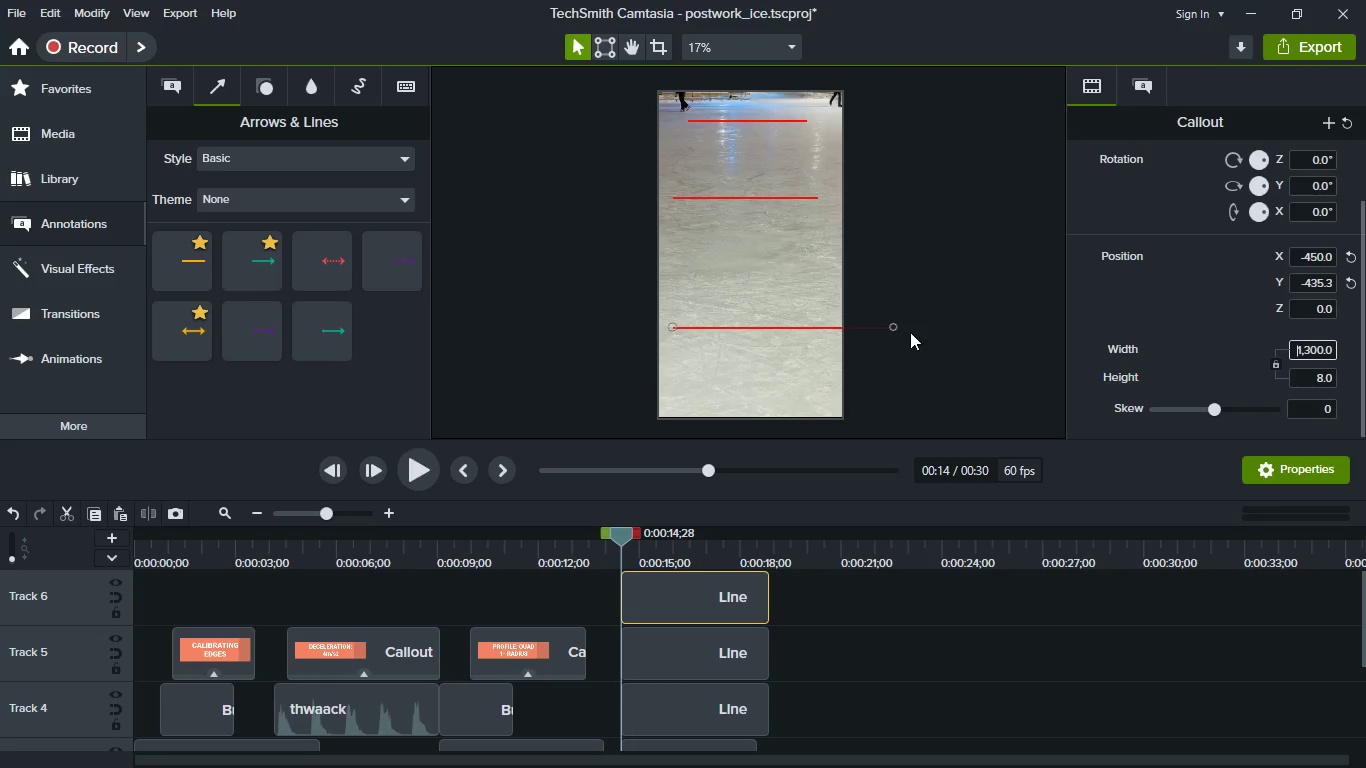 
left_click_drag(start_coordinate=[818, 327], to_coordinate=[775, 326])
 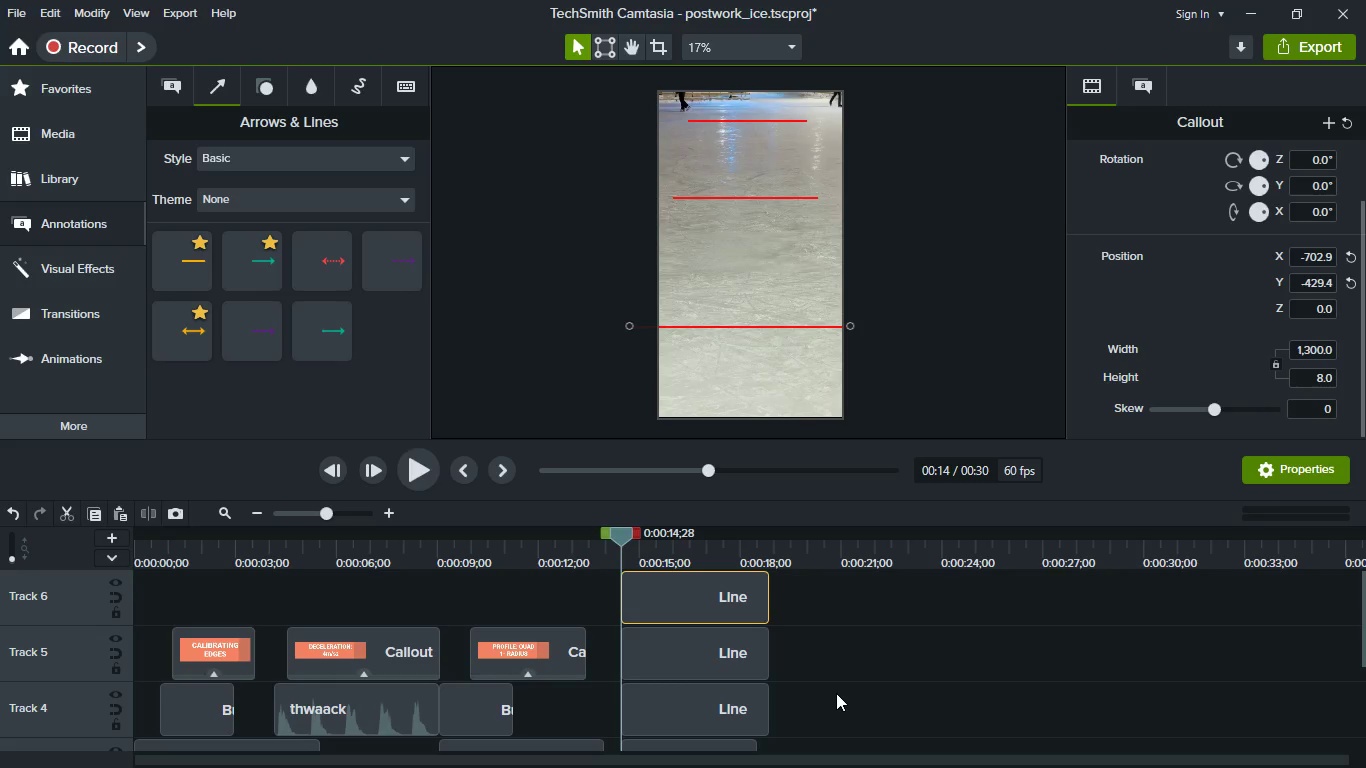 
scroll: coordinate [836, 693], scroll_direction: up, amount: 3.0
 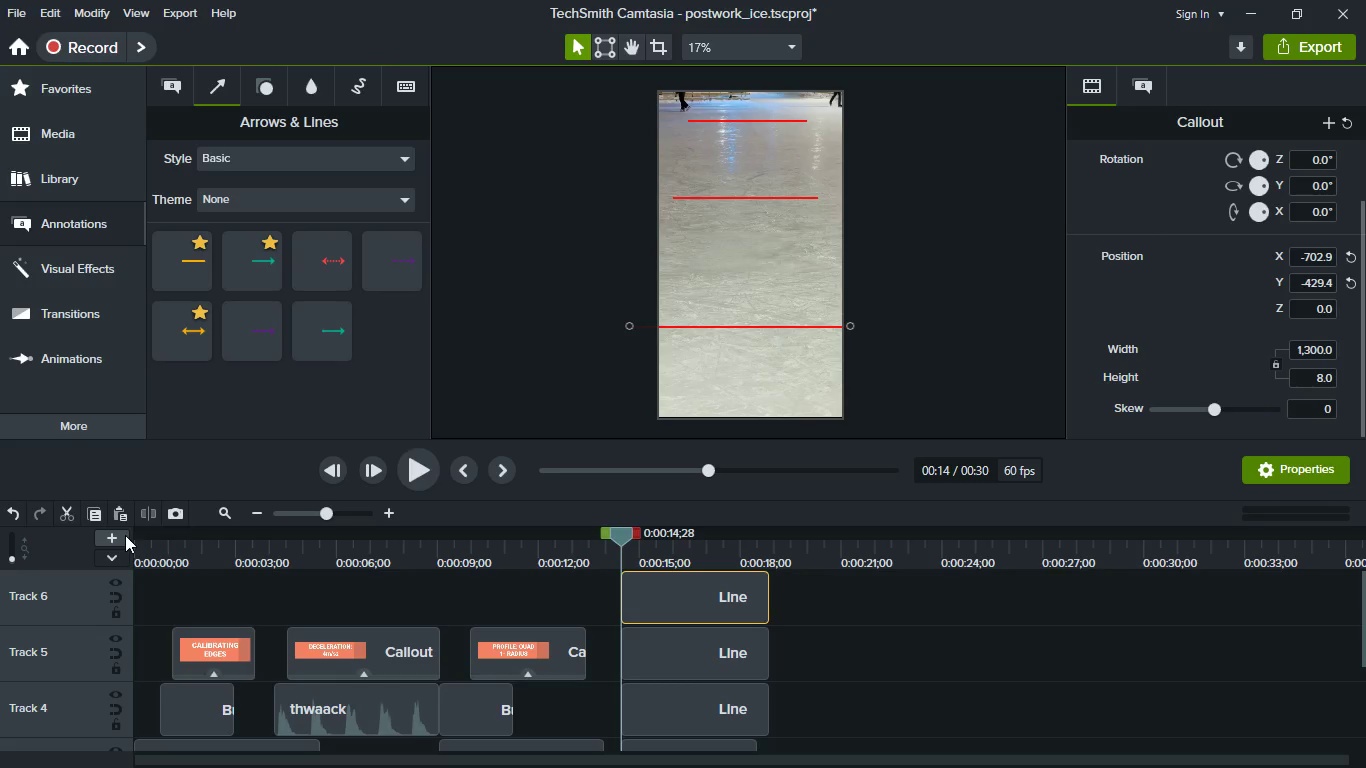 
double_click([118, 535])
 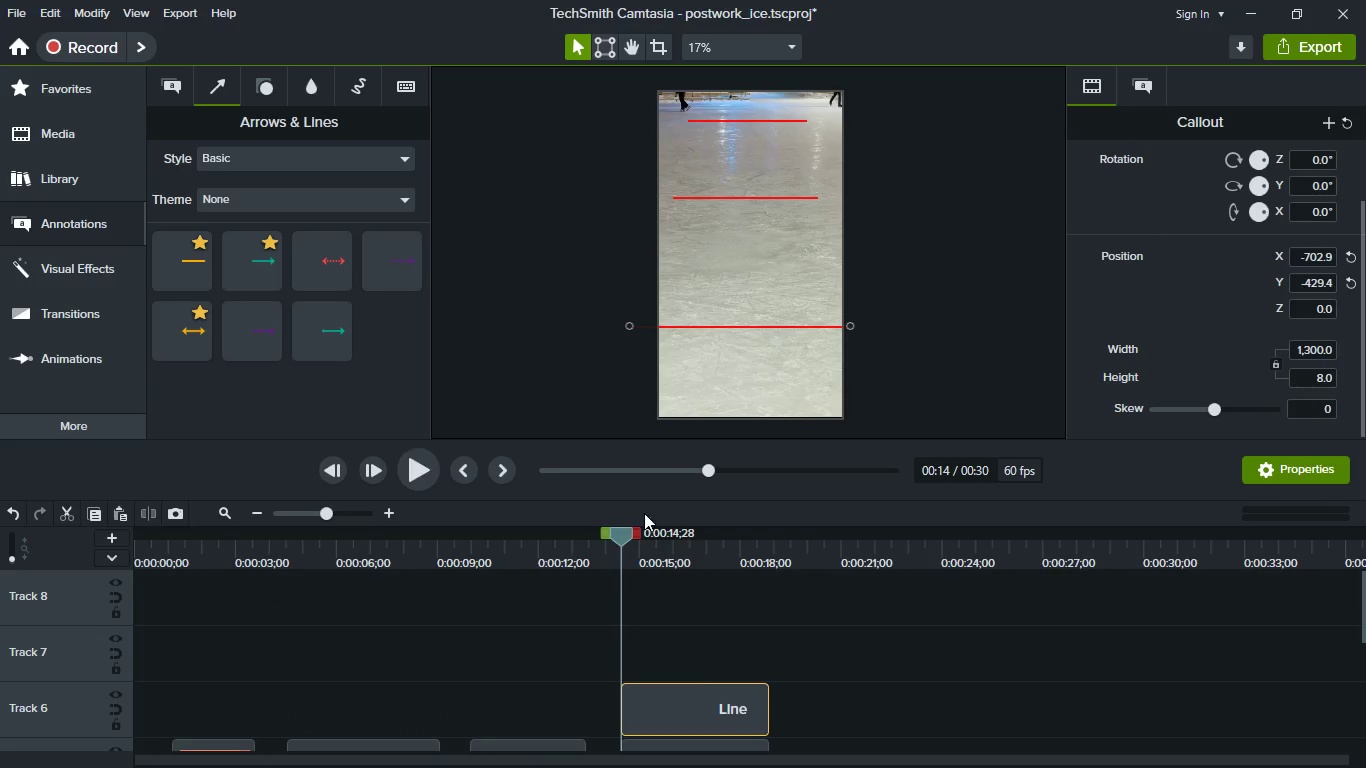 
left_click([716, 720])
 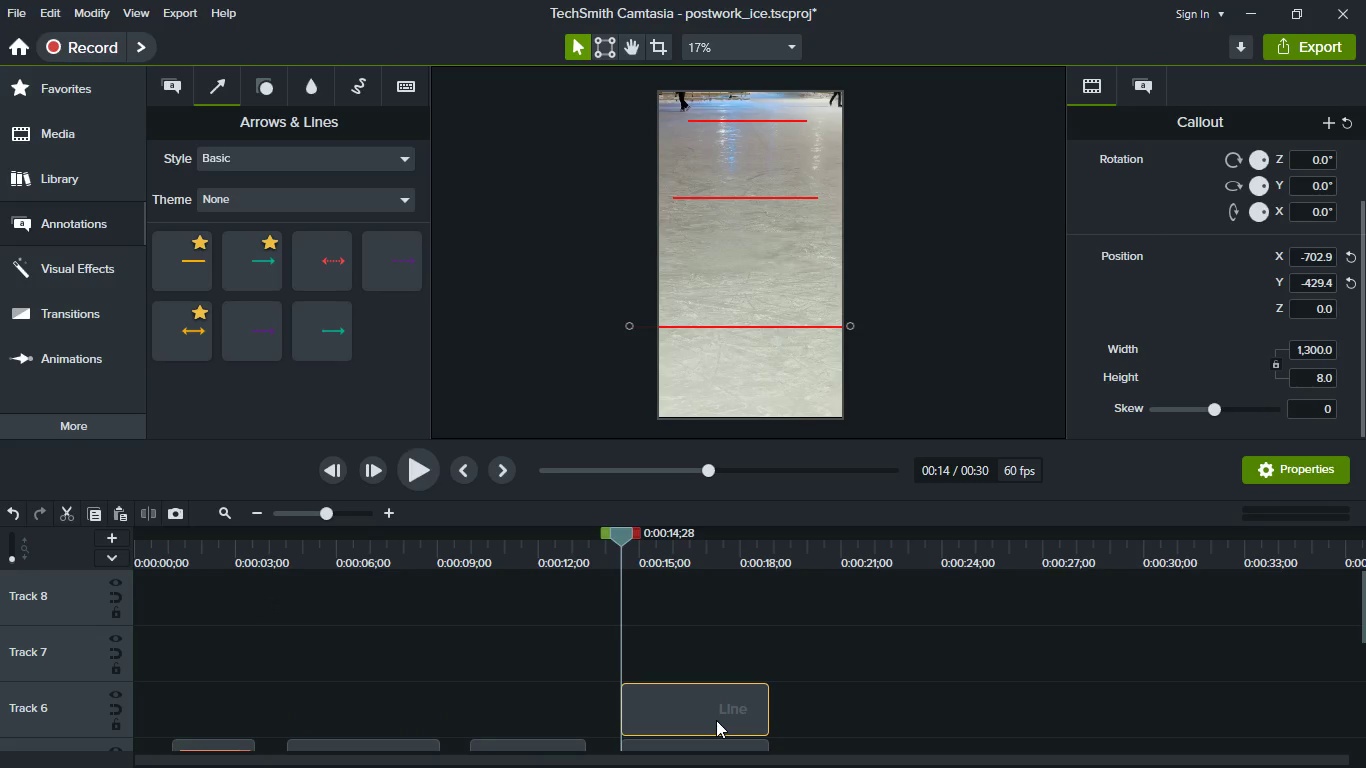 
key(Control+C)
 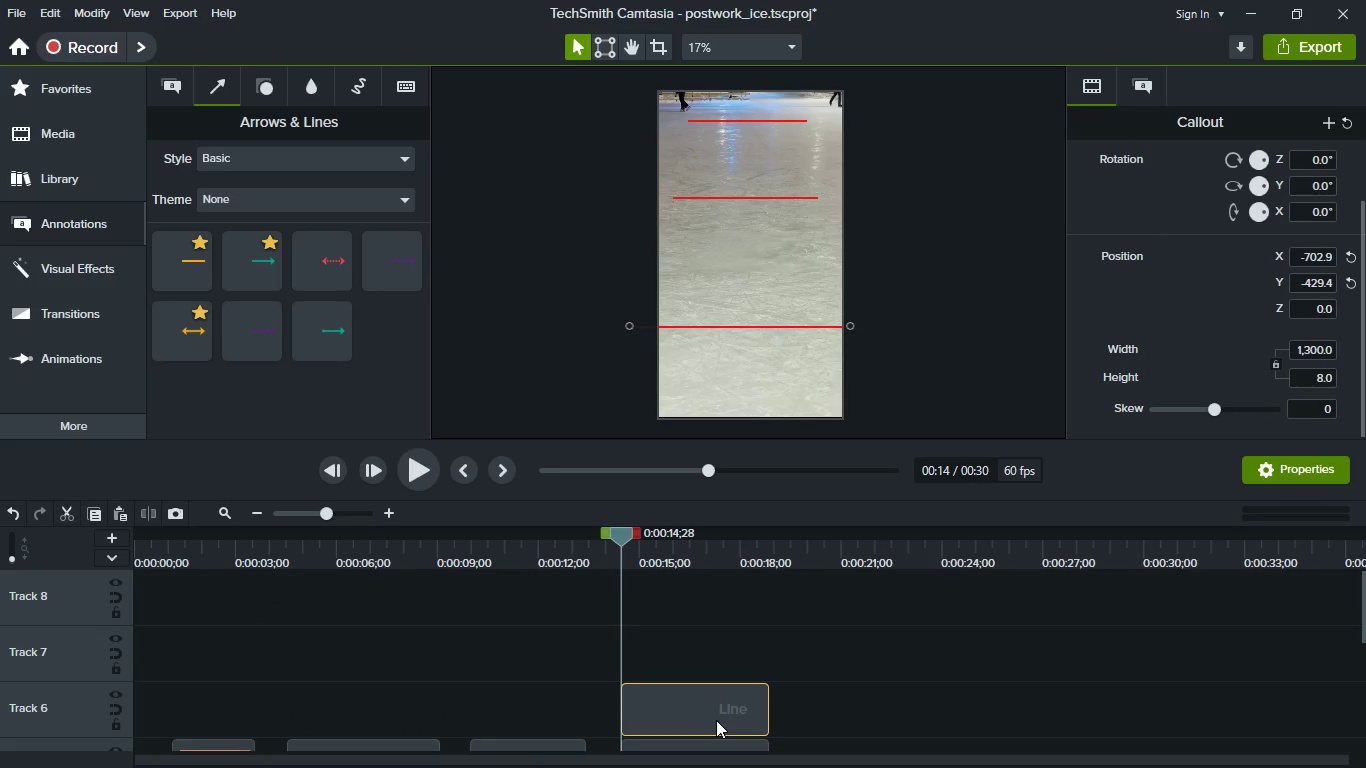 
key(Control+V)
 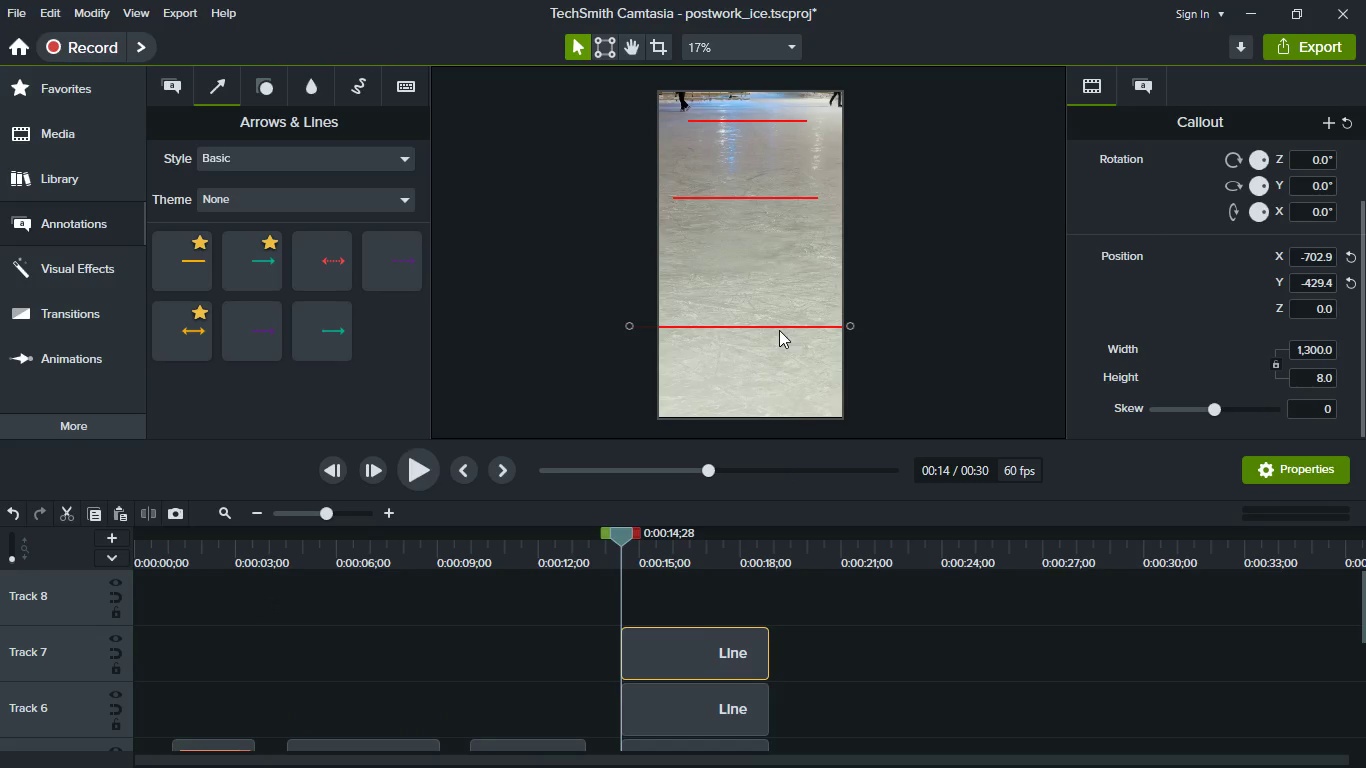 
left_click_drag(start_coordinate=[779, 326], to_coordinate=[776, 275])
 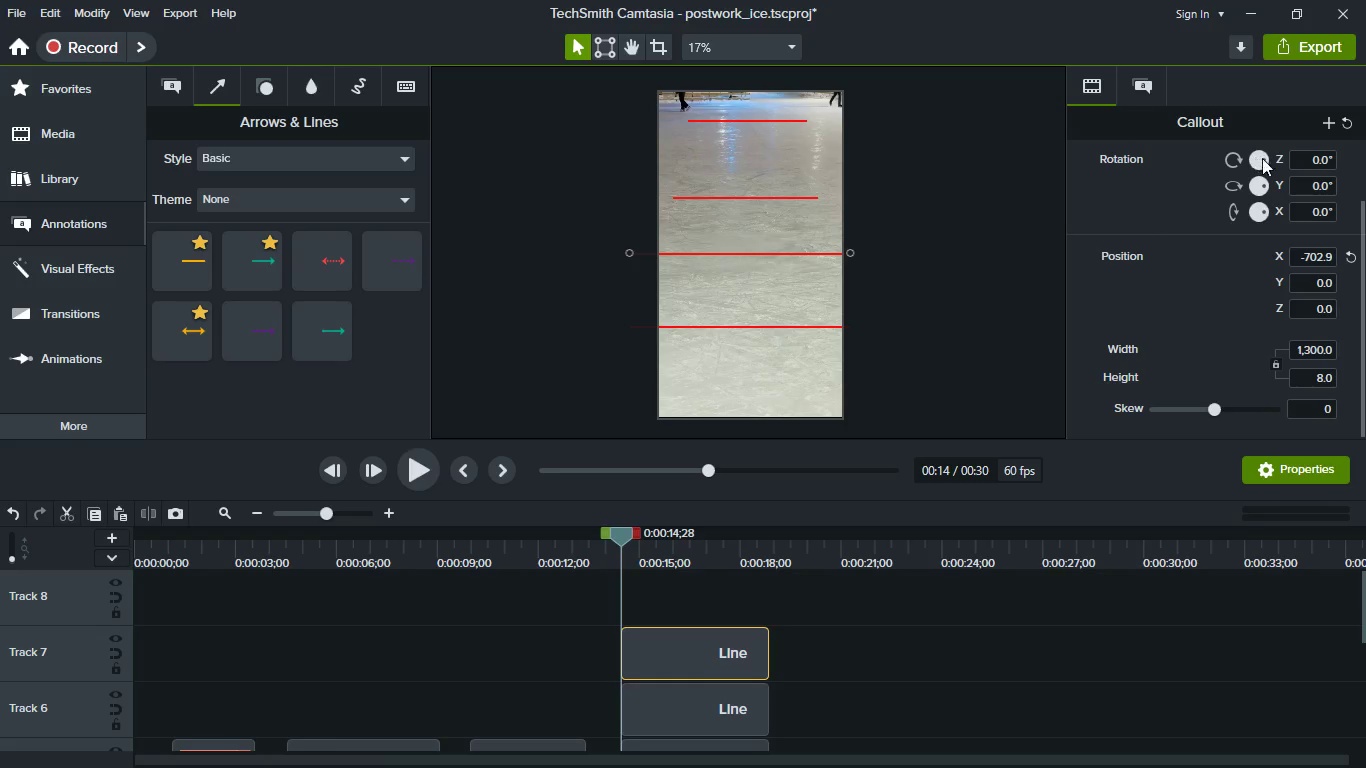 
left_click_drag(start_coordinate=[1268, 161], to_coordinate=[1265, 168])
 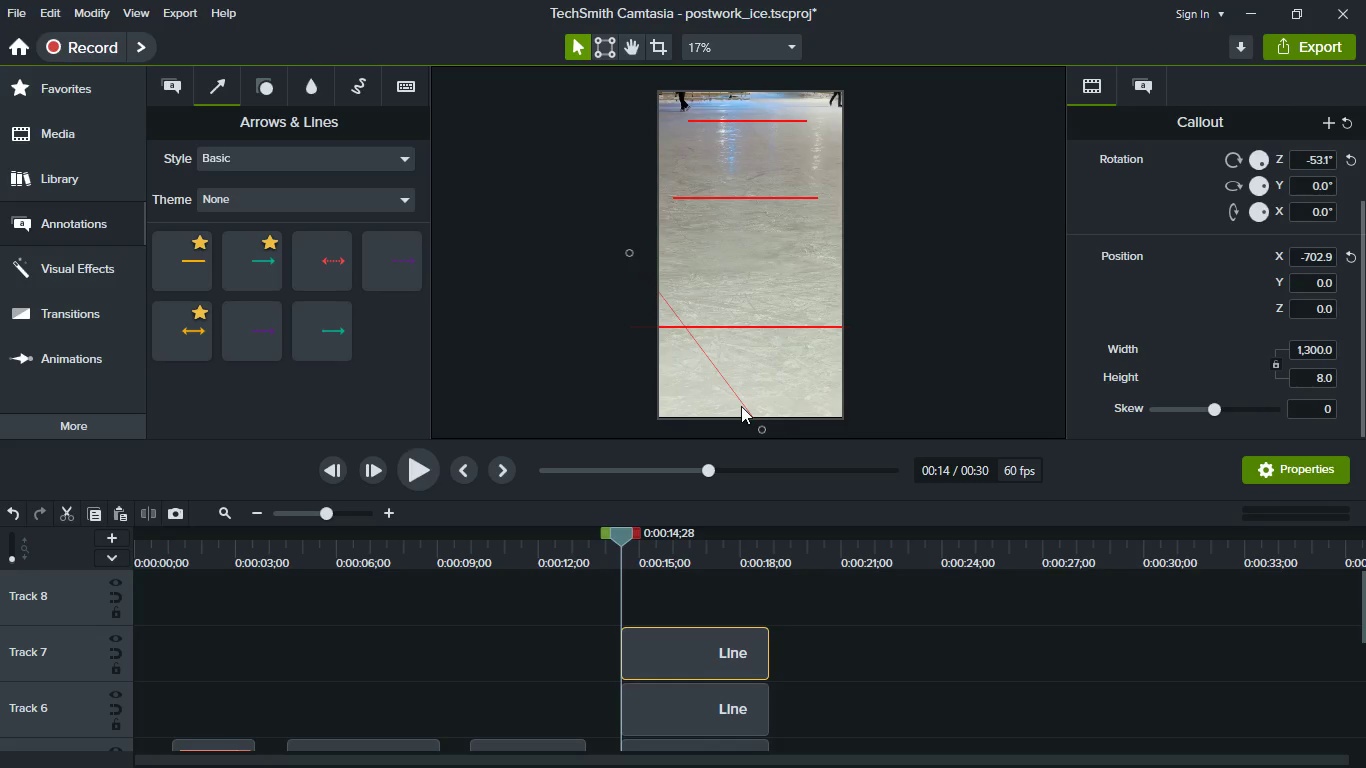 
left_click([744, 407])
 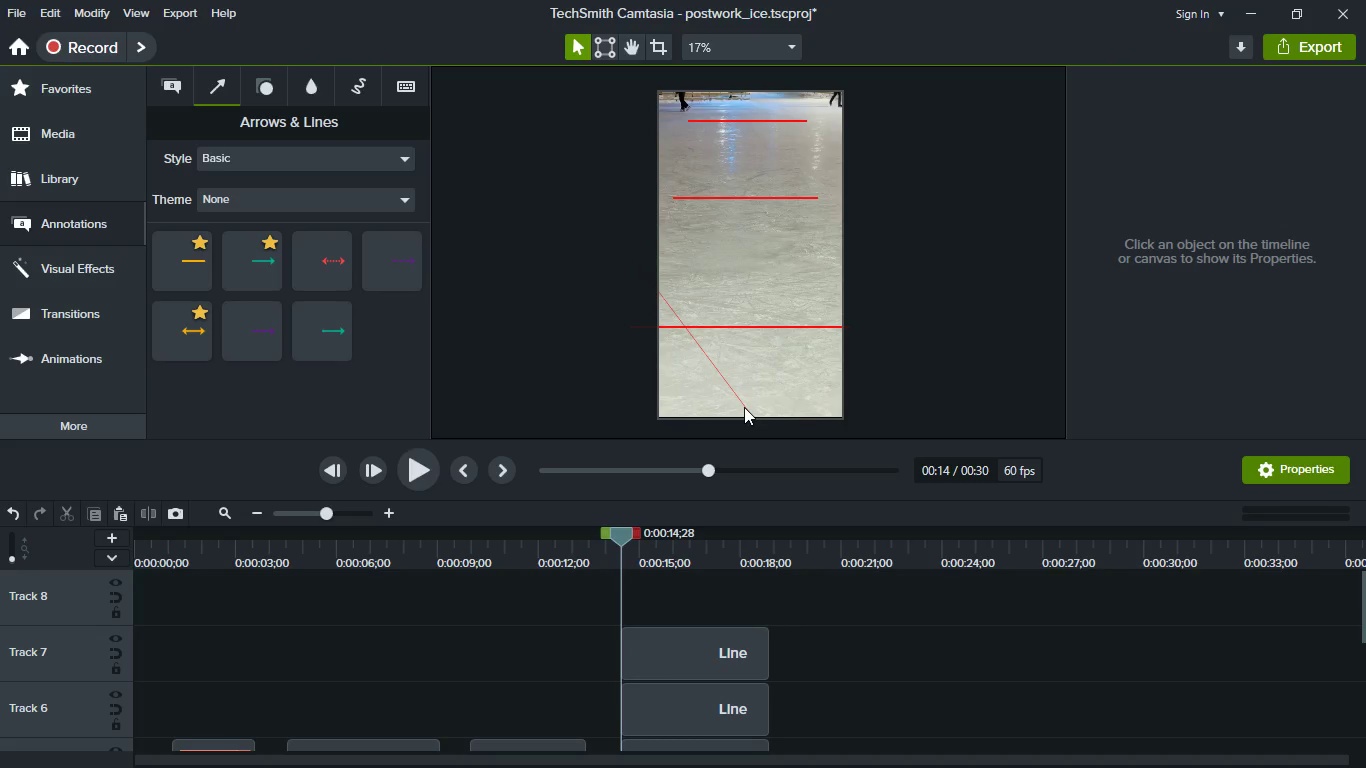 
left_click([744, 407])
 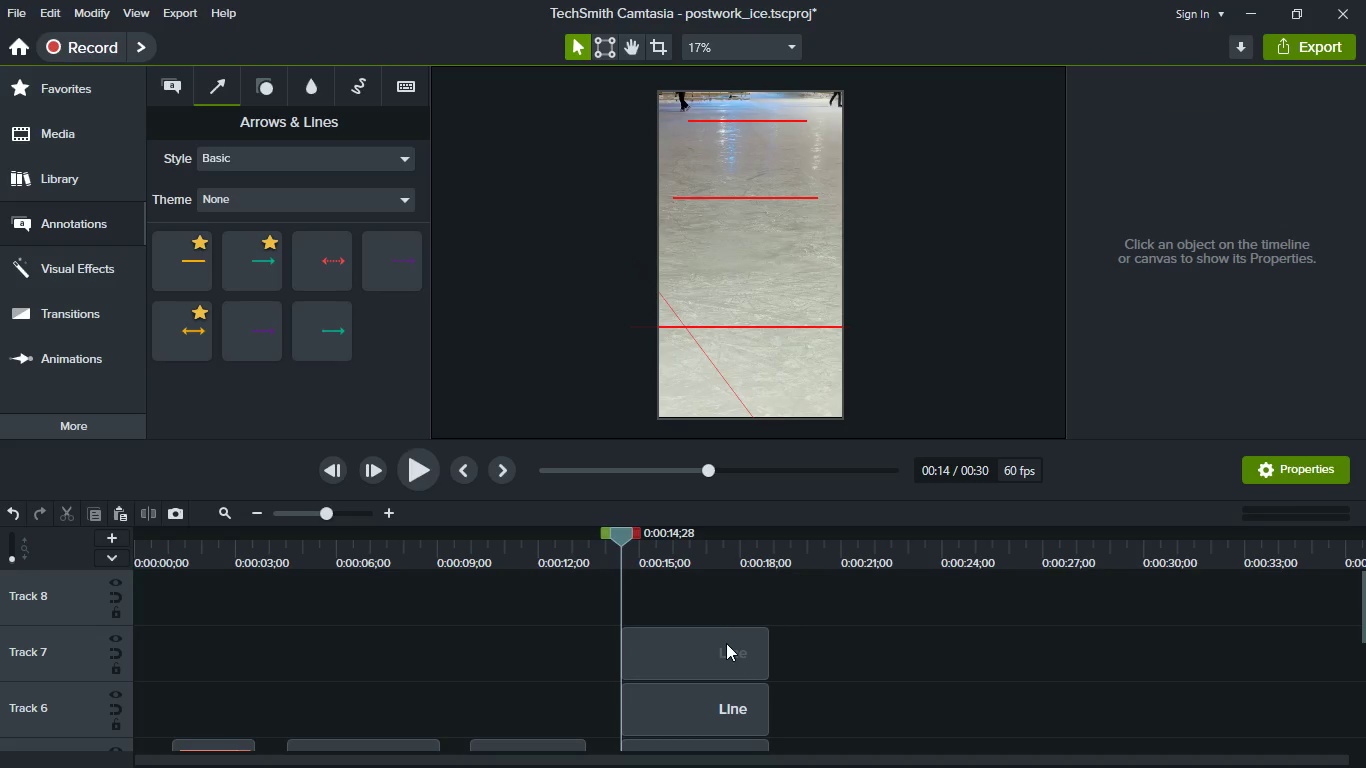 
left_click([726, 644])
 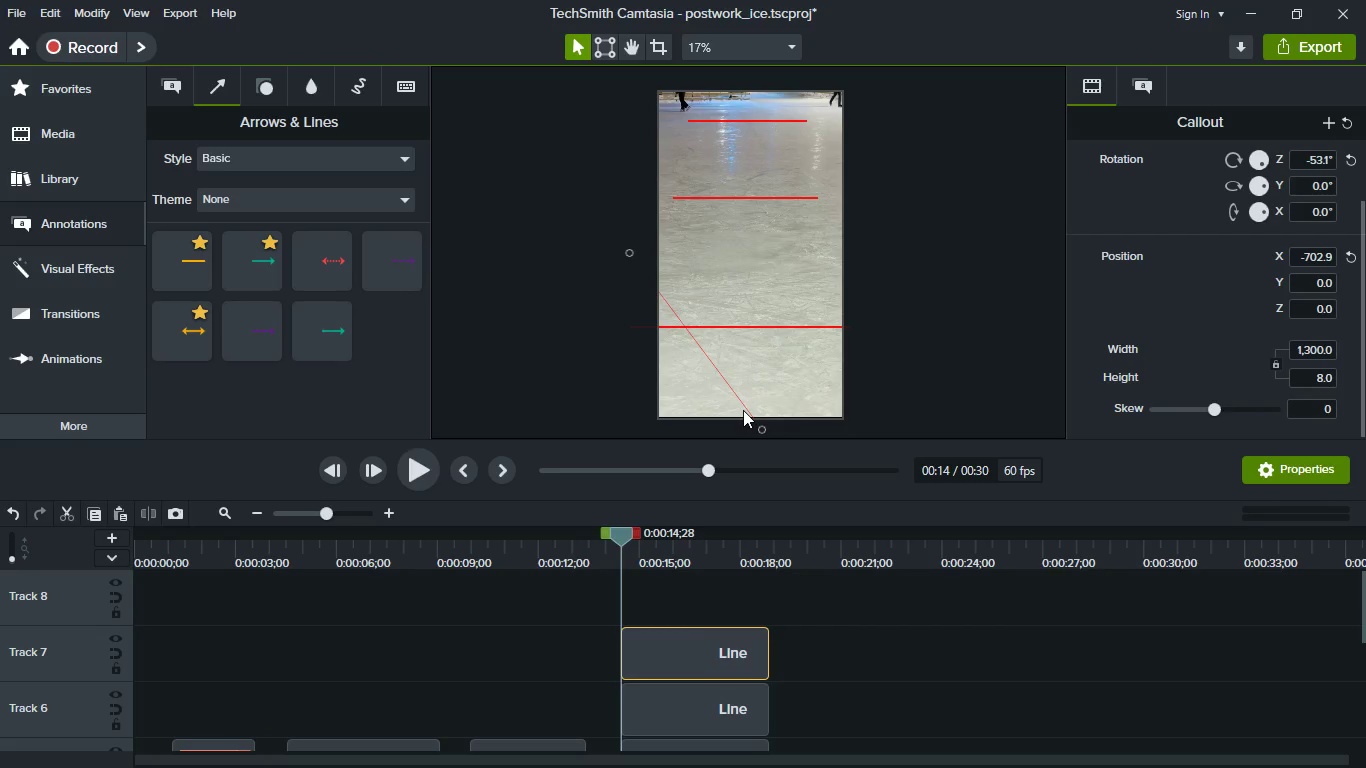 
wait(8.16)
 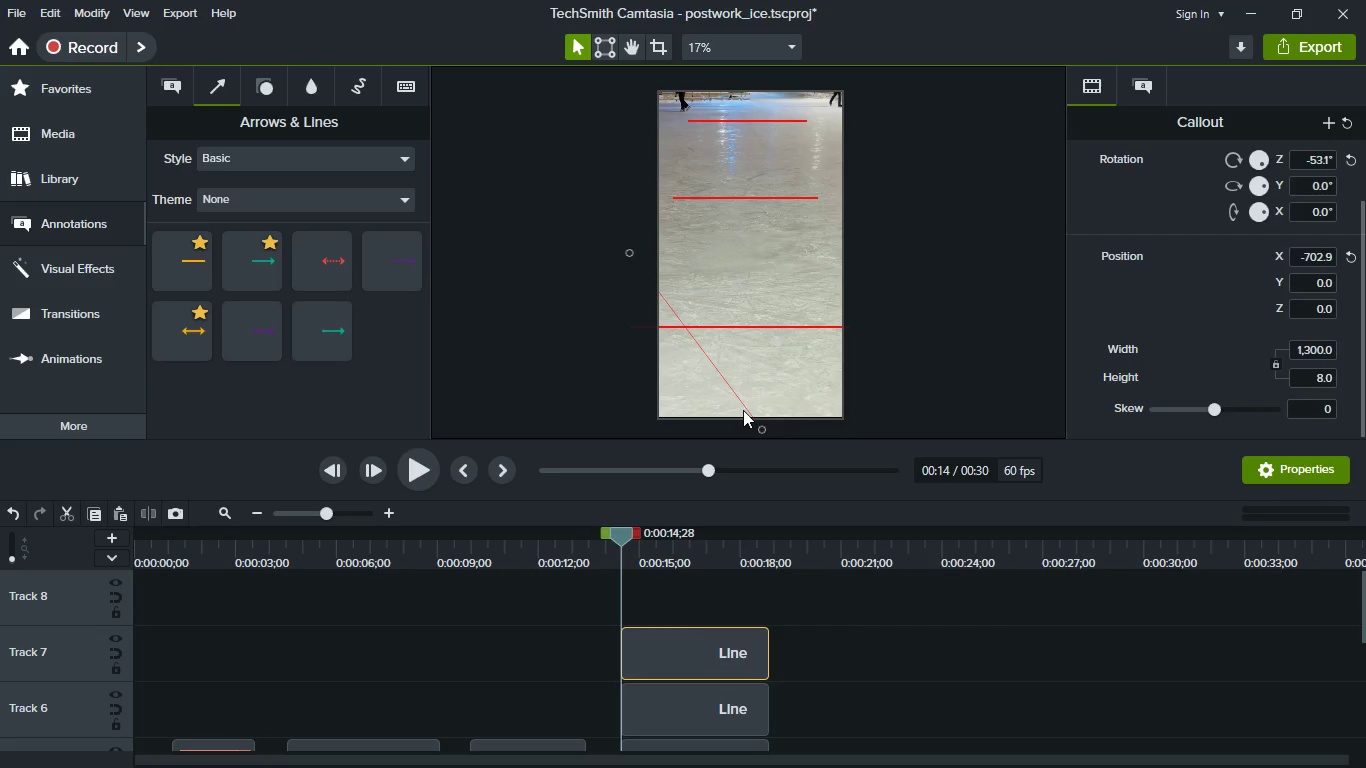 
left_click_drag(start_coordinate=[667, 302], to_coordinate=[749, 196])
 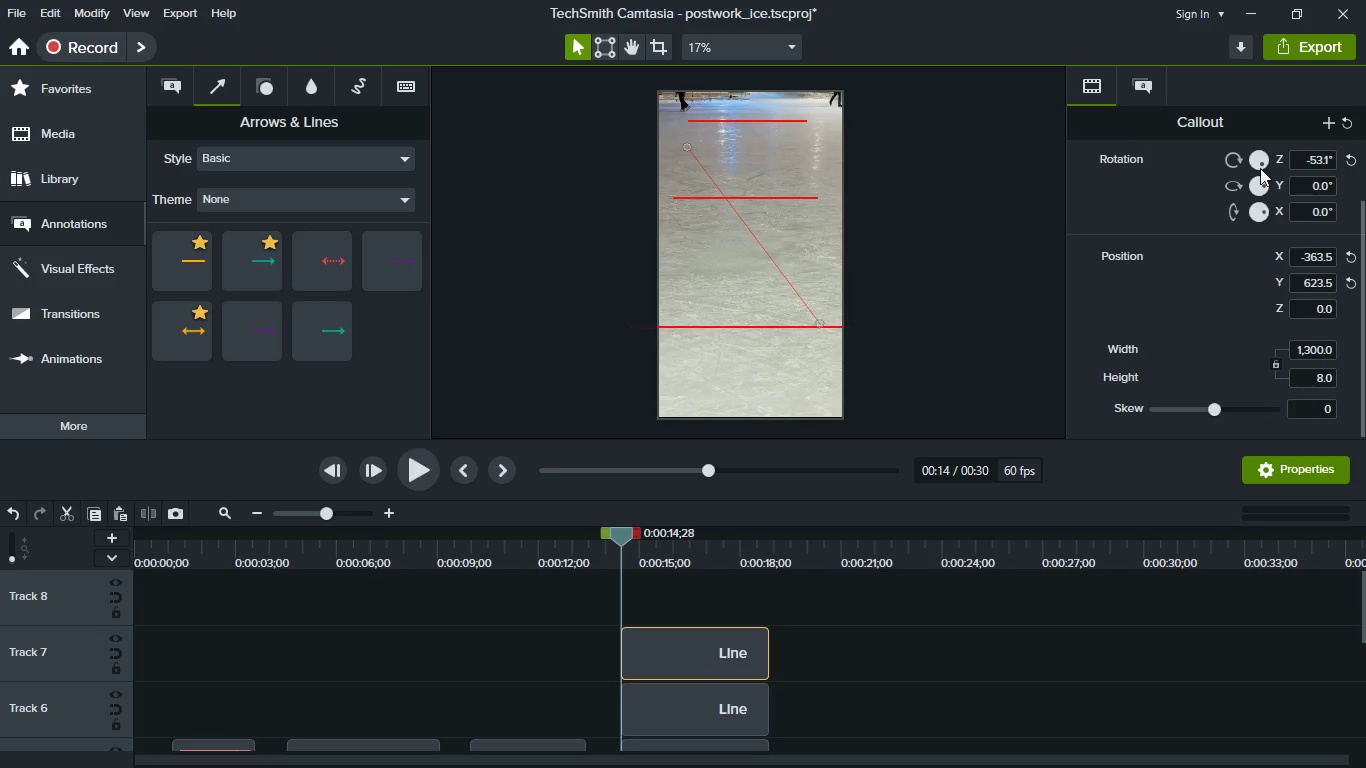 
left_click([1260, 168])
 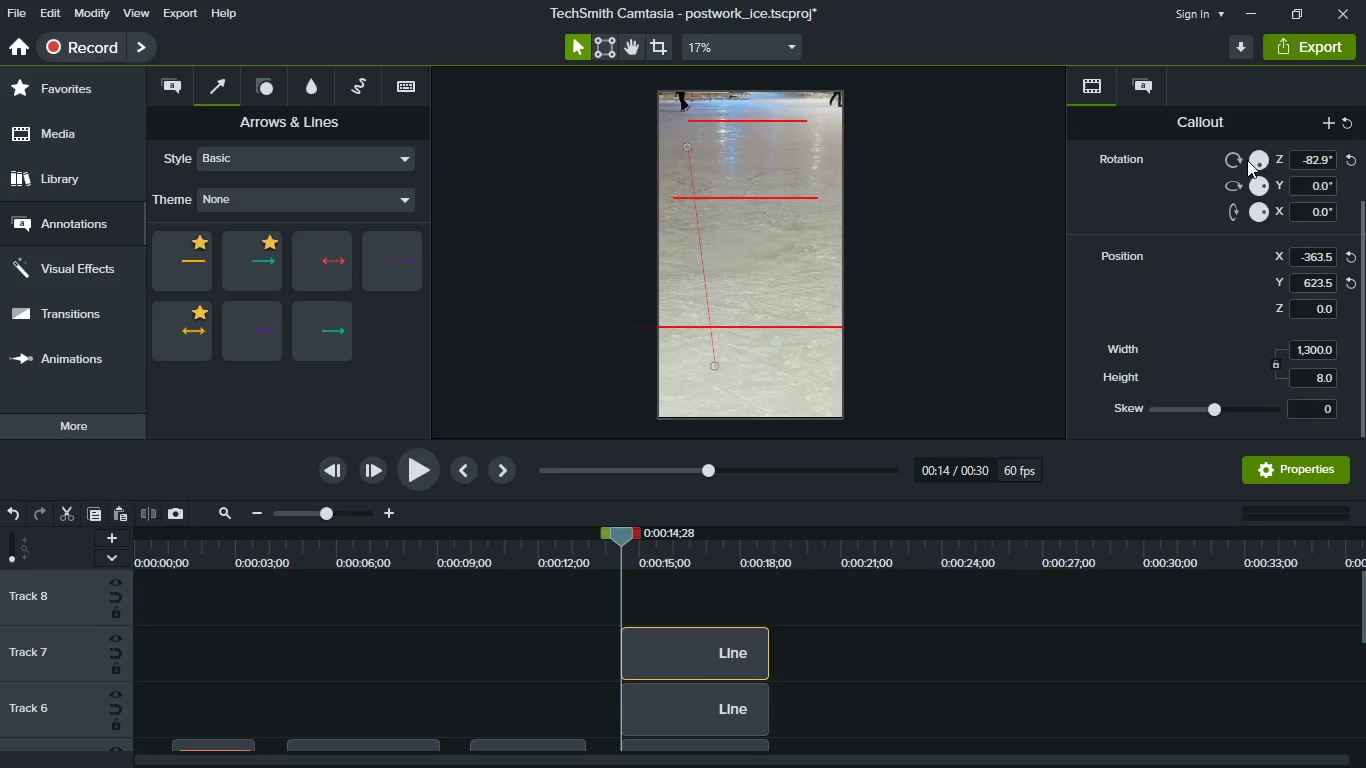 
left_click_drag(start_coordinate=[1260, 161], to_coordinate=[1258, 169])
 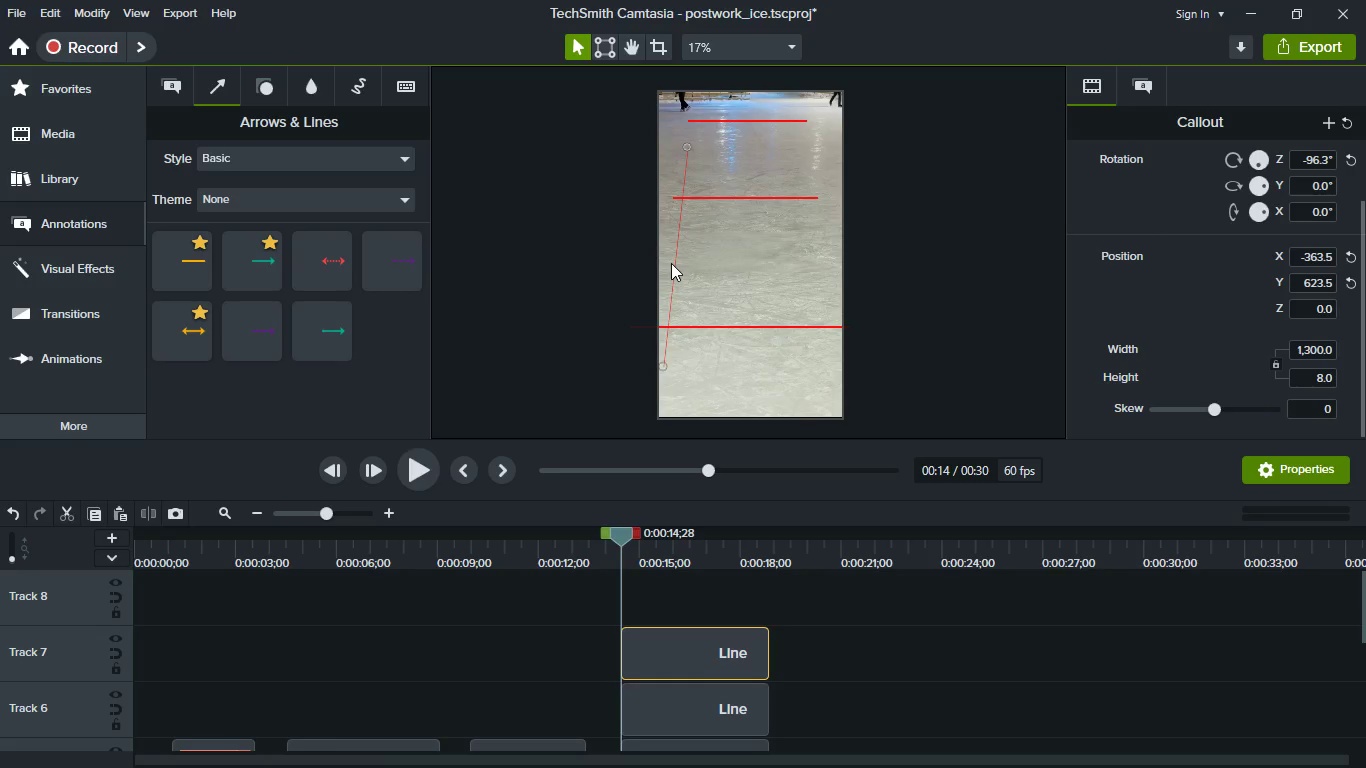 
wait(6.52)
 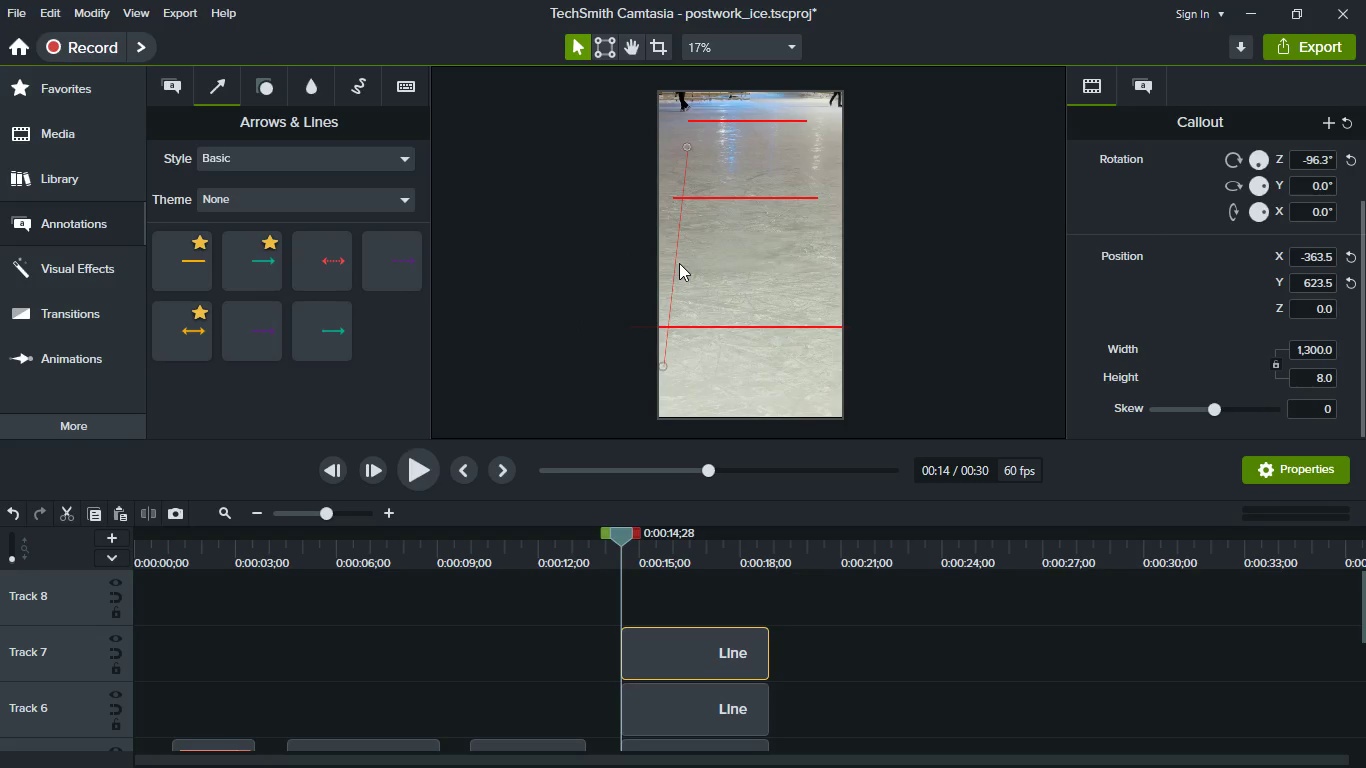 
left_click_drag(start_coordinate=[674, 263], to_coordinate=[676, 221])
 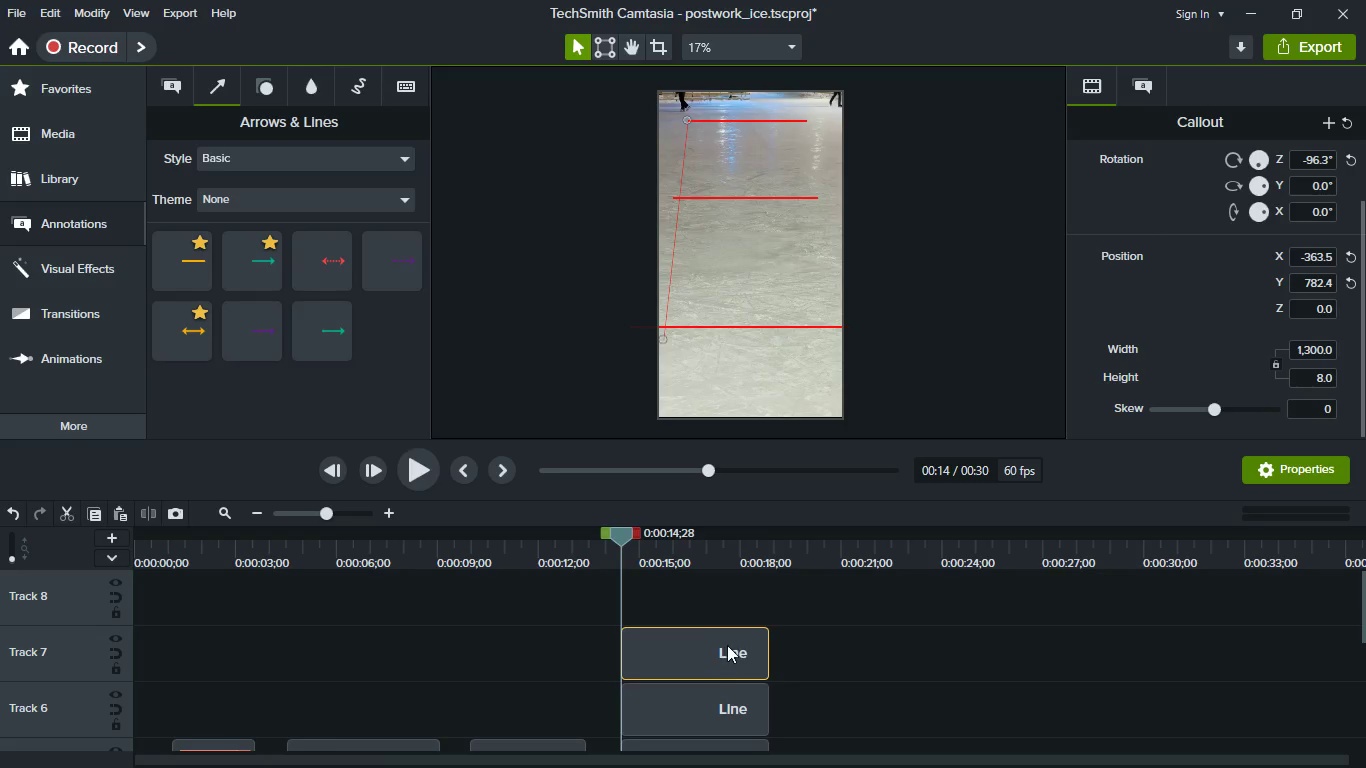 
key(Control+ControlLeft)
 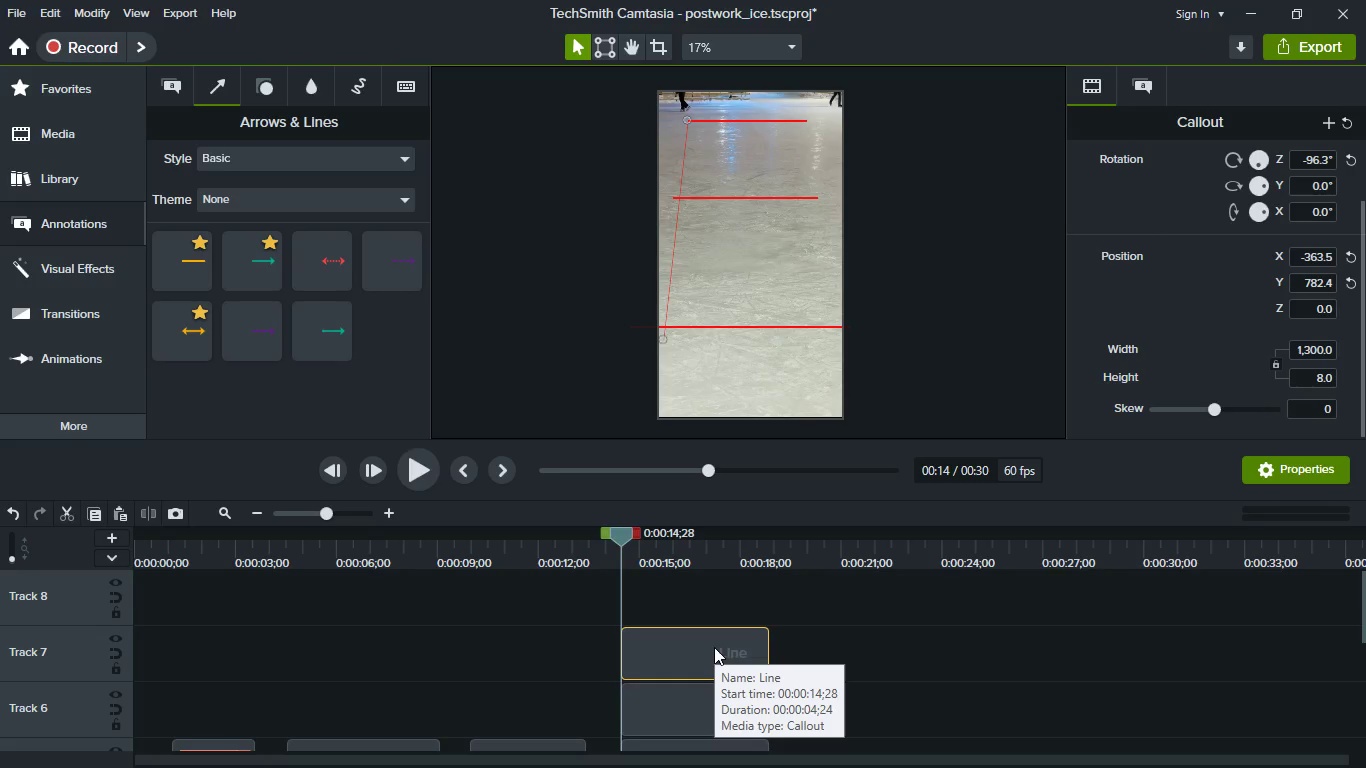 
left_click([714, 647])
 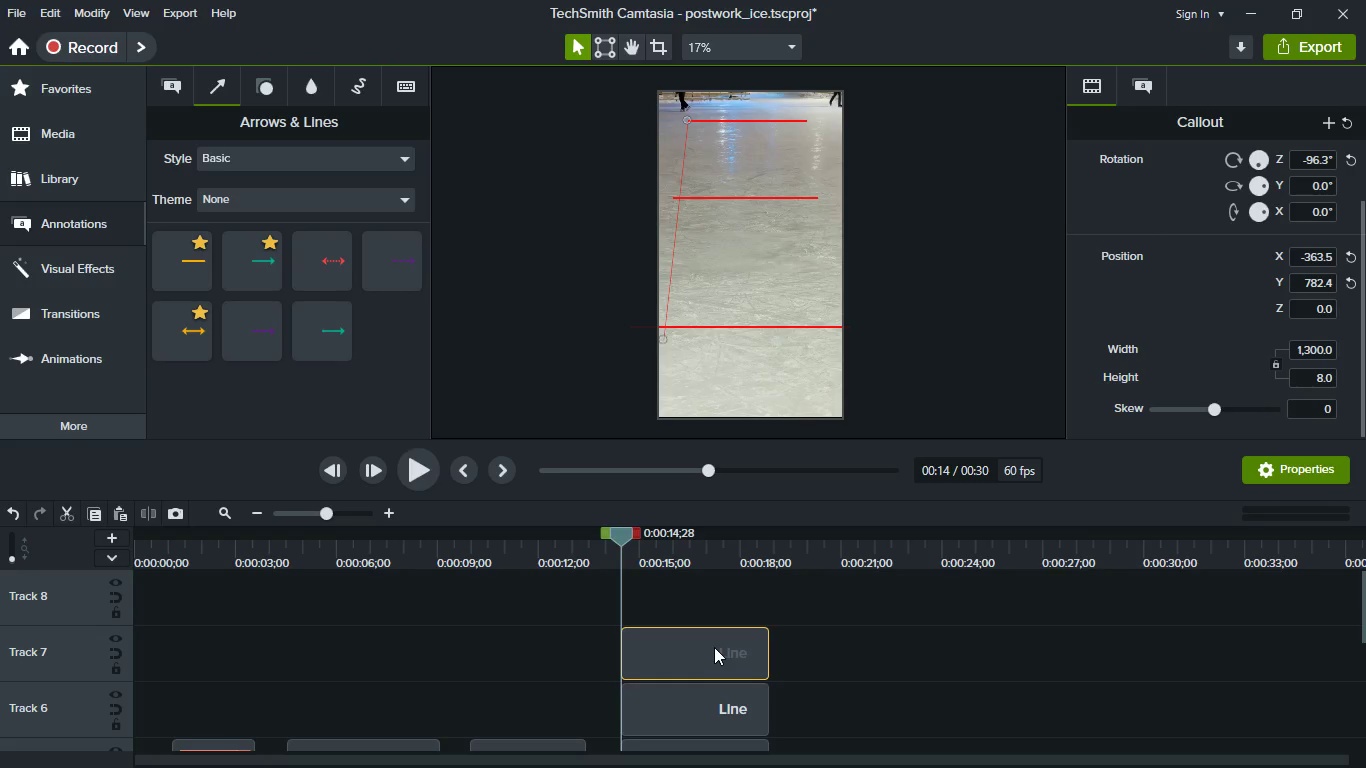 
key(Control+C)
 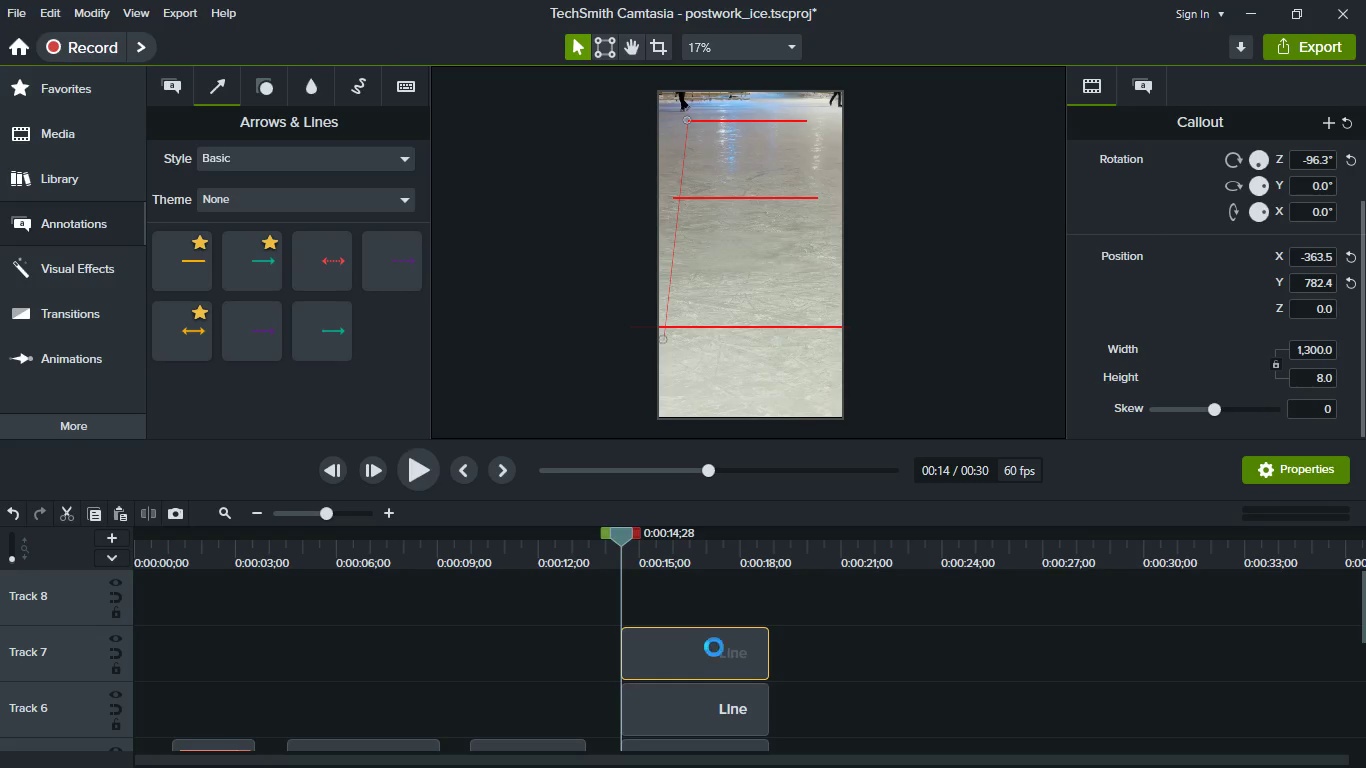 
key(Control+V)
 